 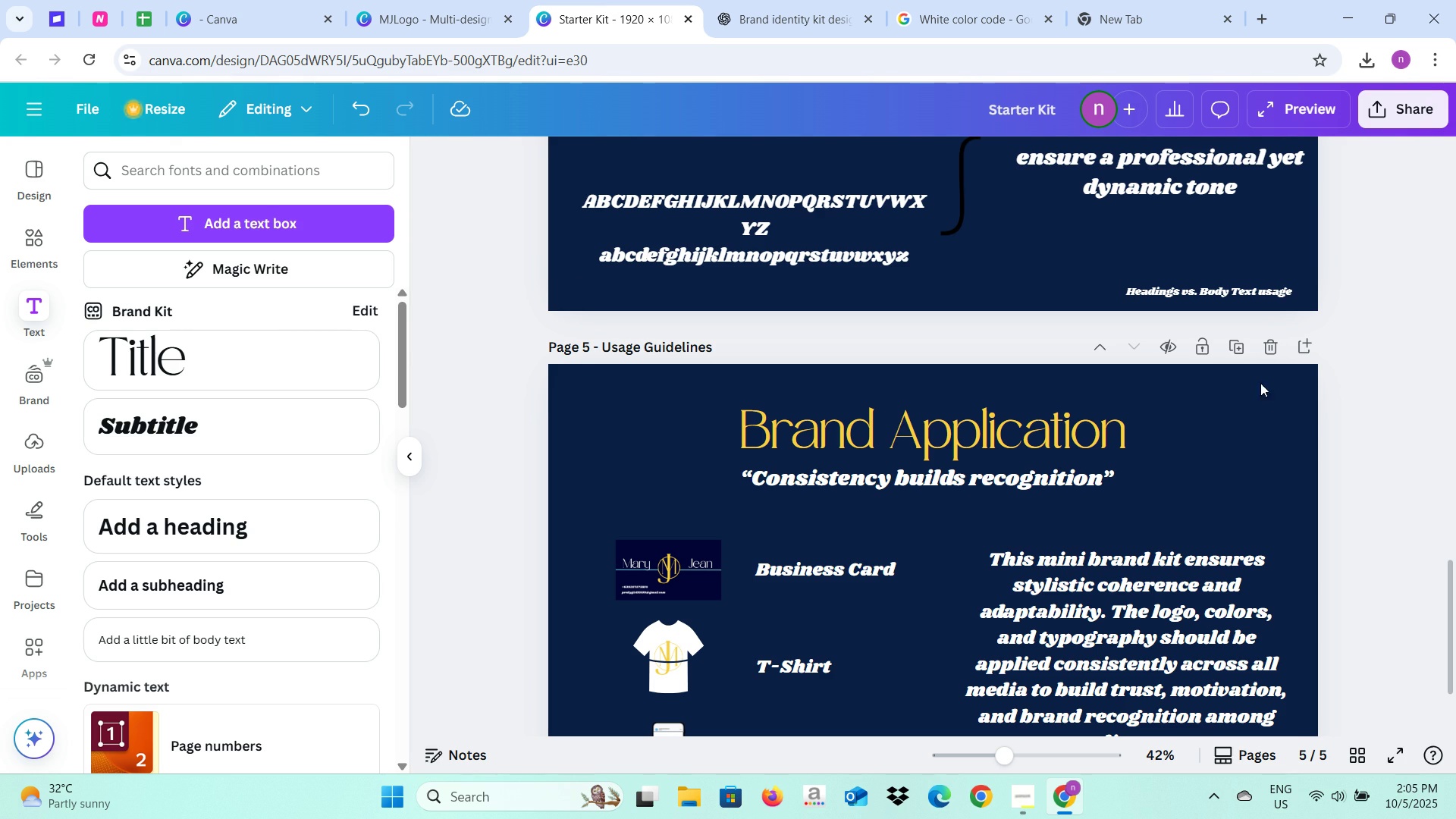 
left_click([1360, 389])
 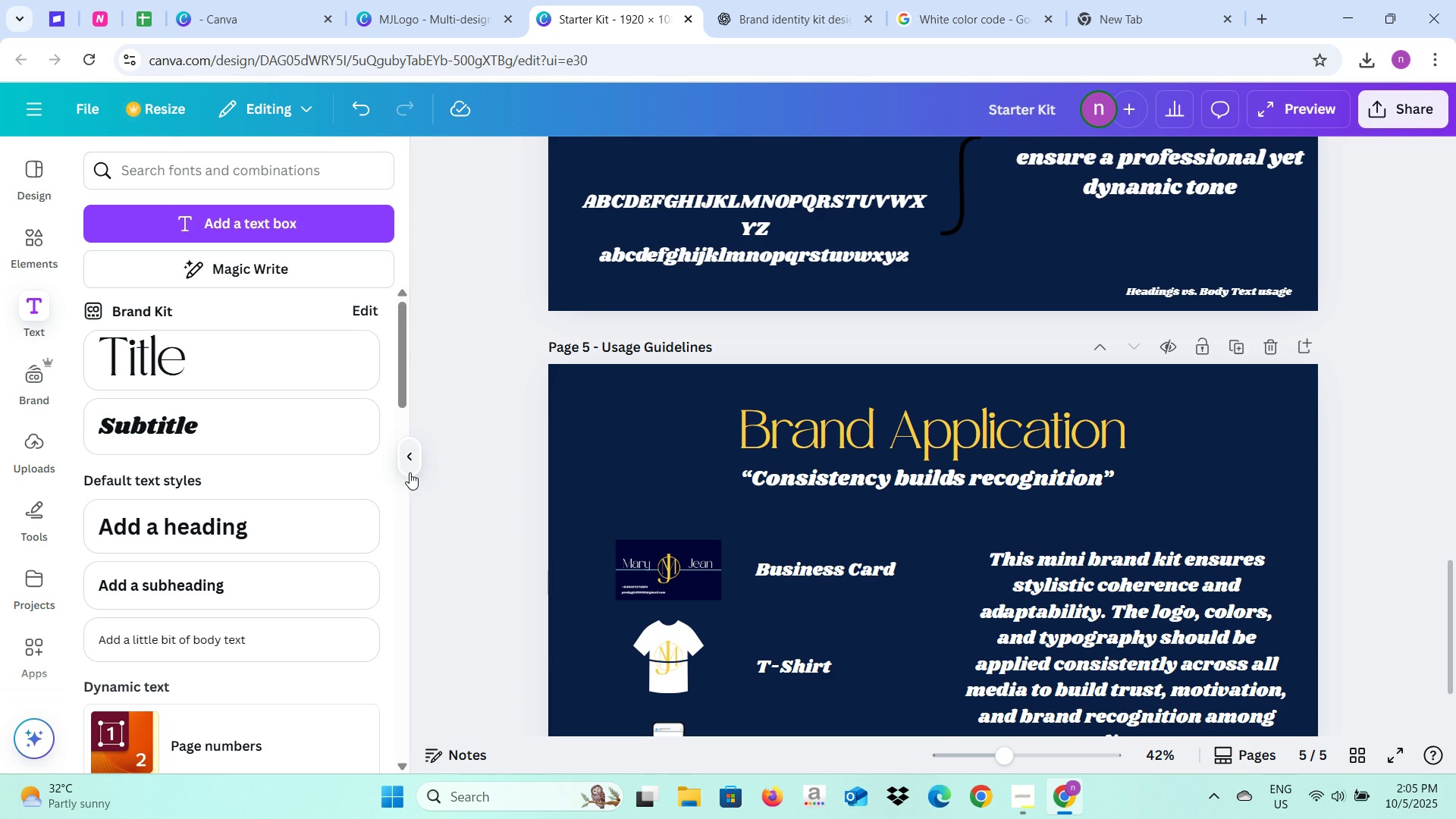 
left_click([410, 472])
 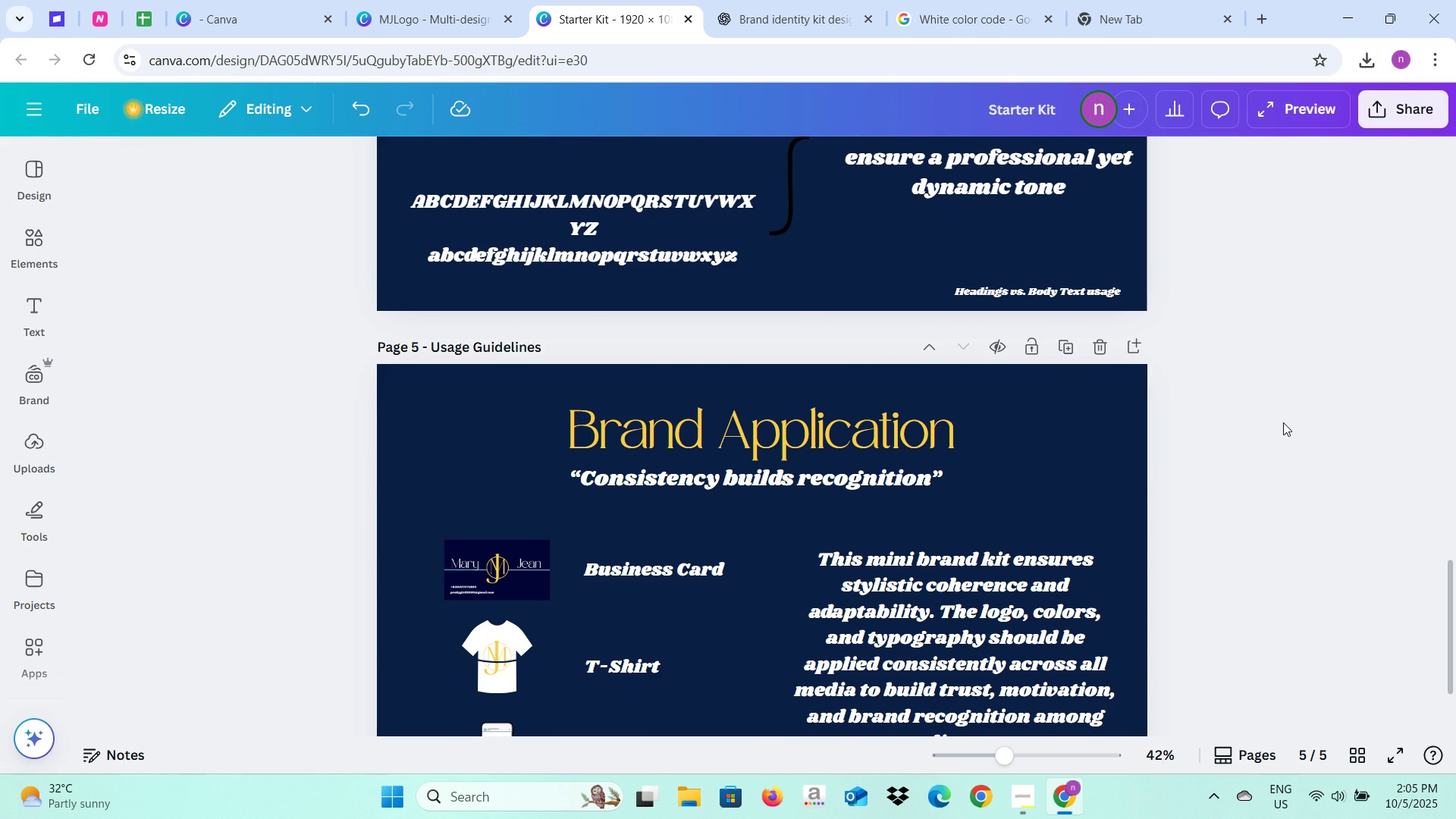 
scroll: coordinate [1281, 425], scroll_direction: up, amount: 10.0
 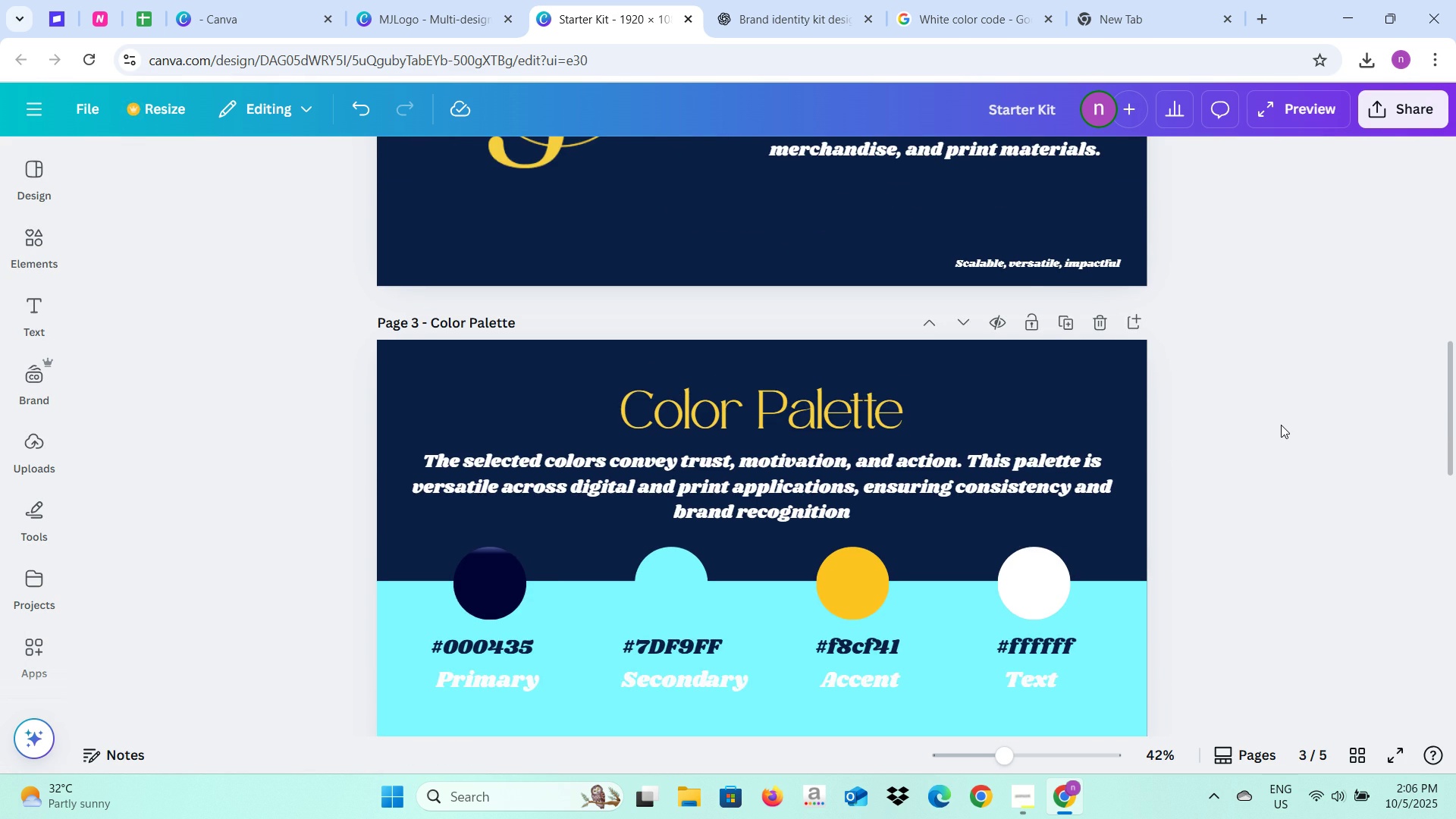 
scroll: coordinate [519, 589], scroll_direction: down, amount: 2.0
 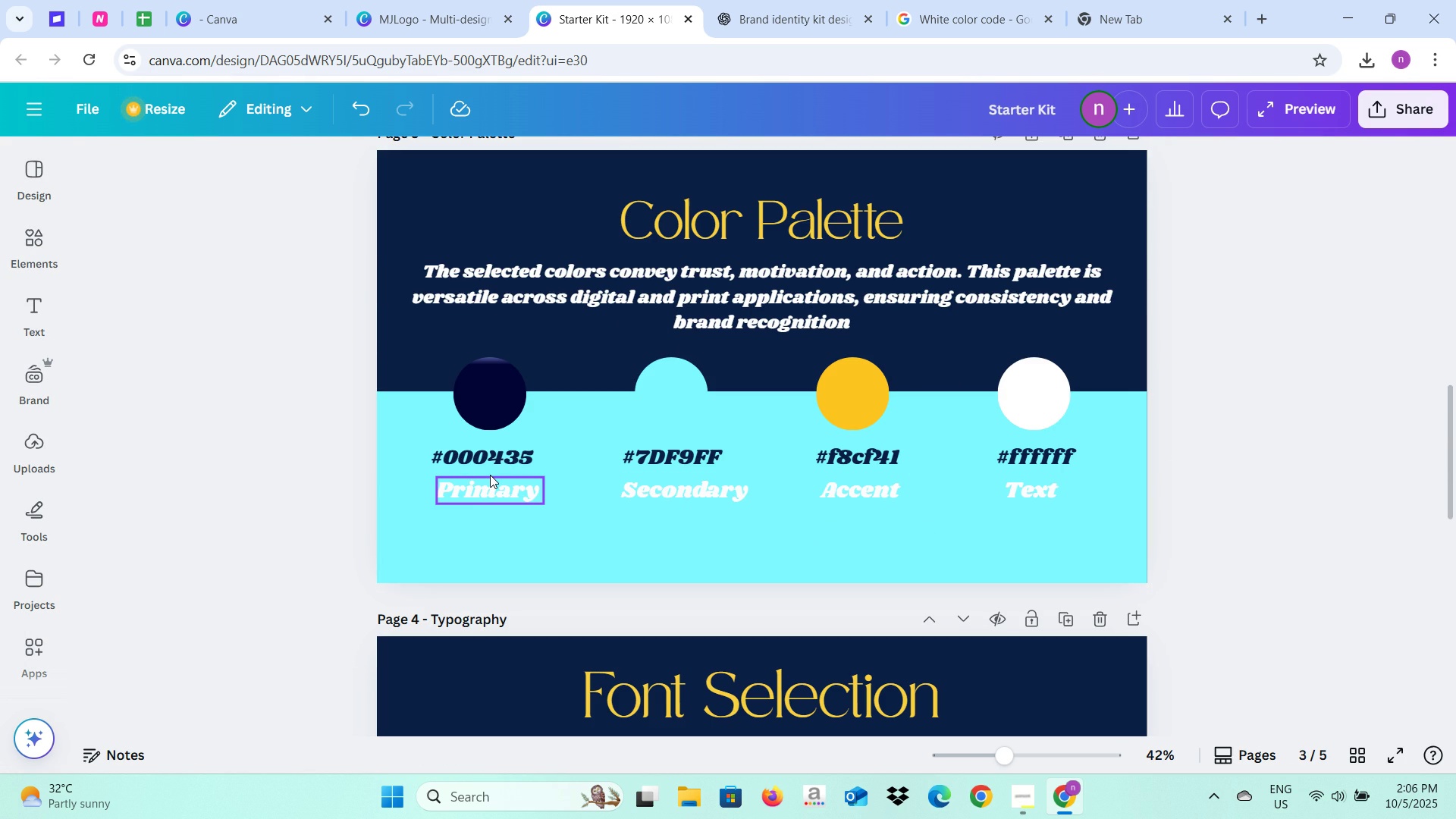 
wait(5.33)
 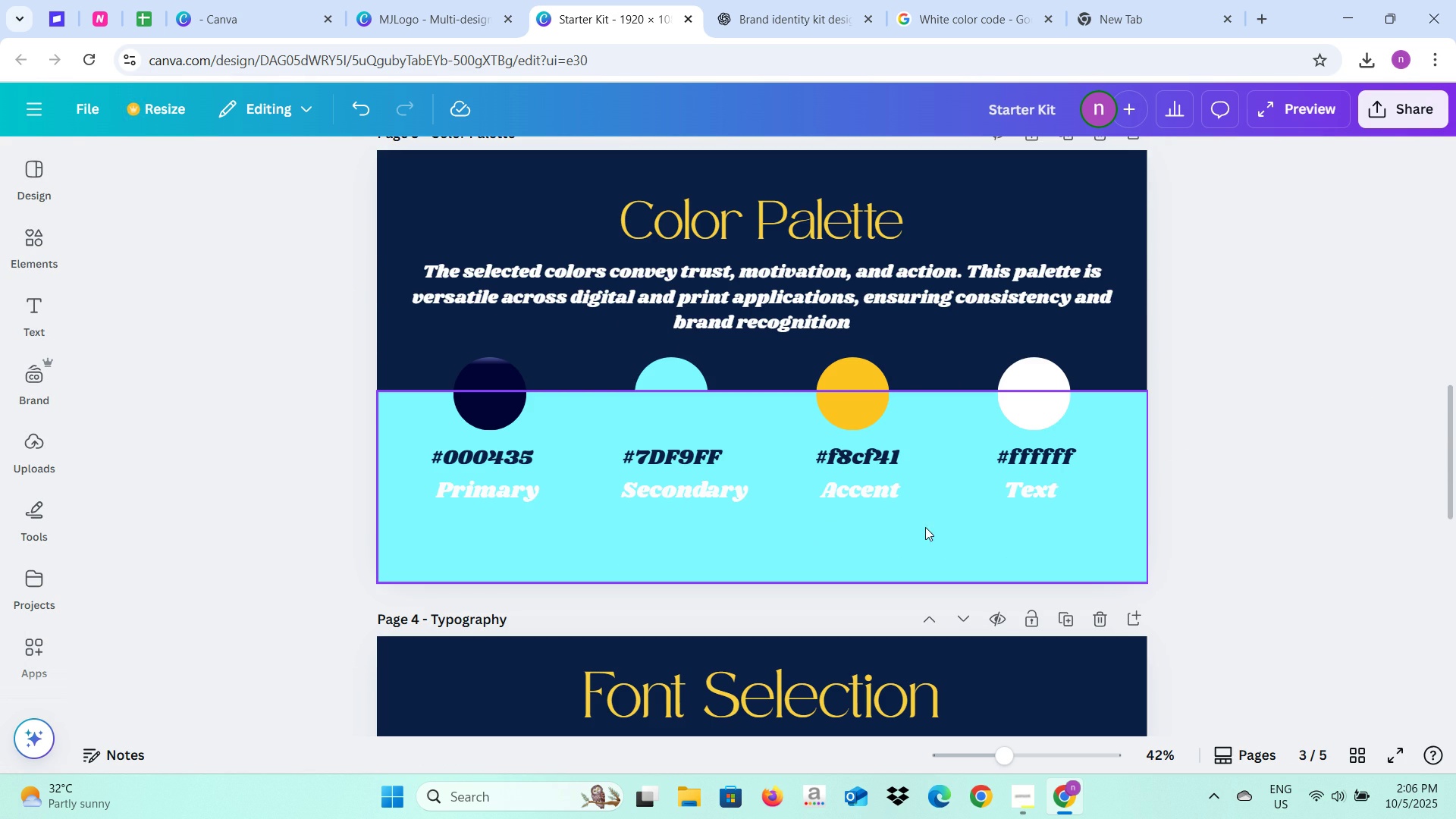 
left_click([490, 475])
 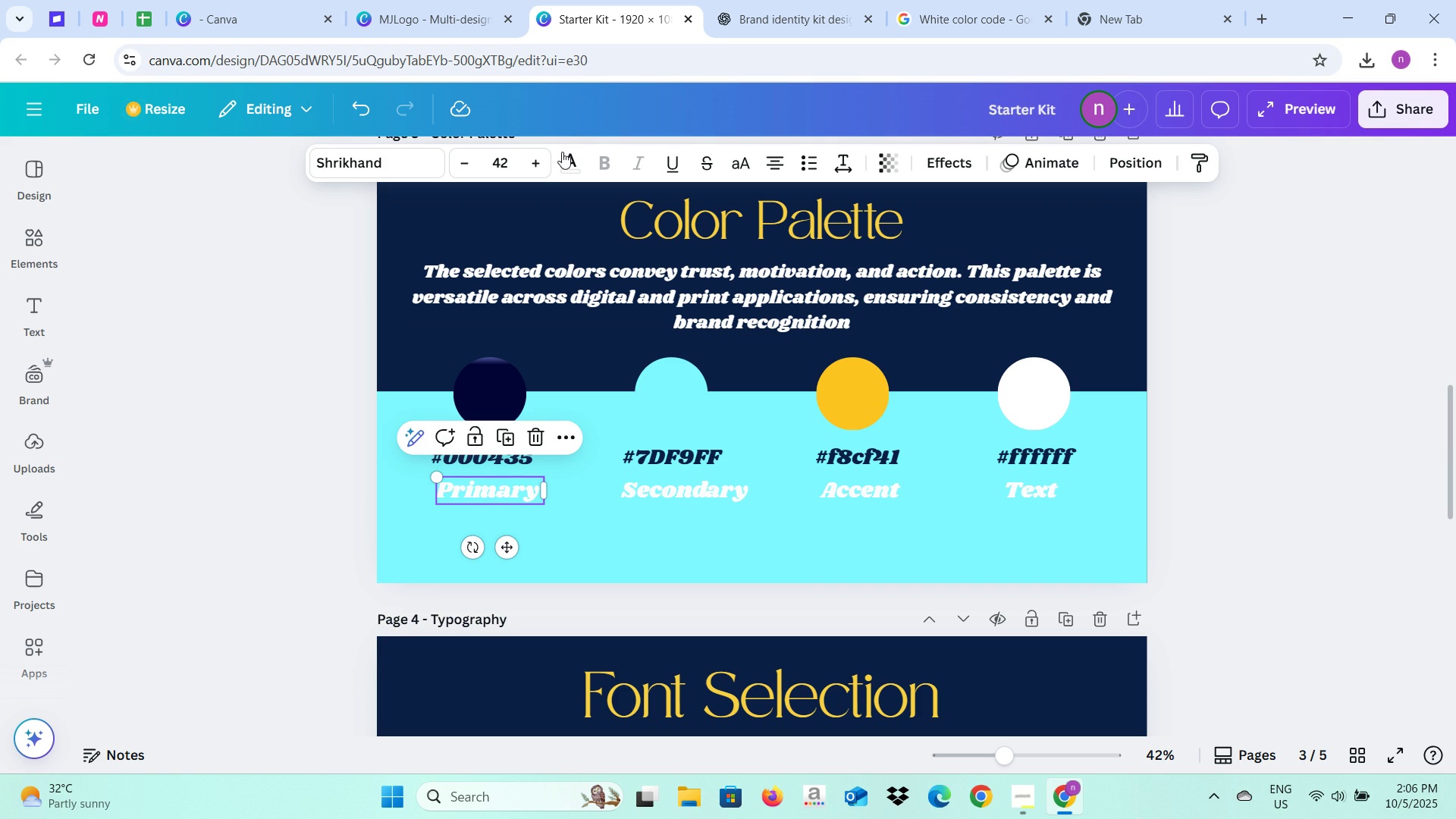 
left_click([562, 152])
 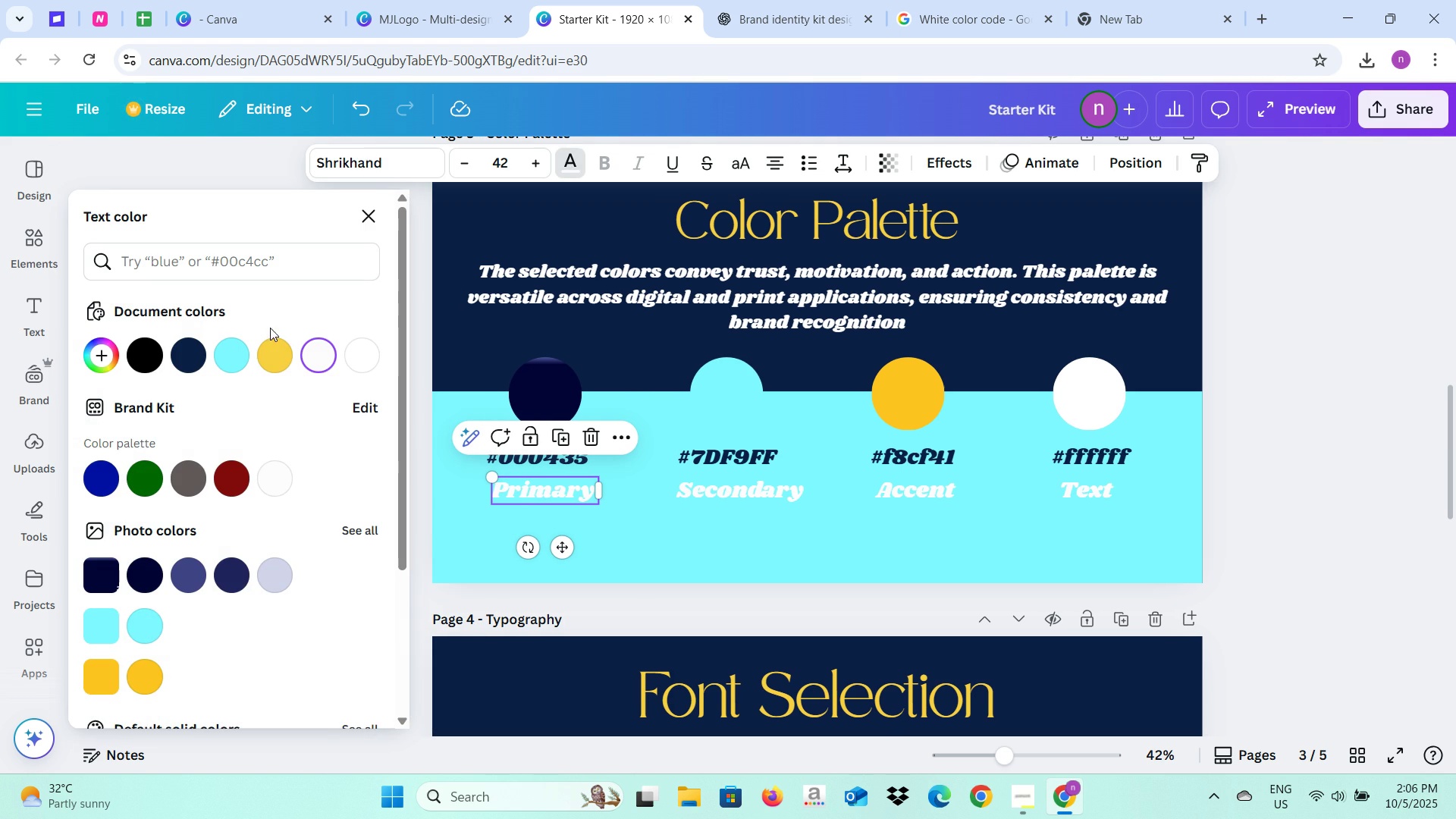 
left_click([271, 354])
 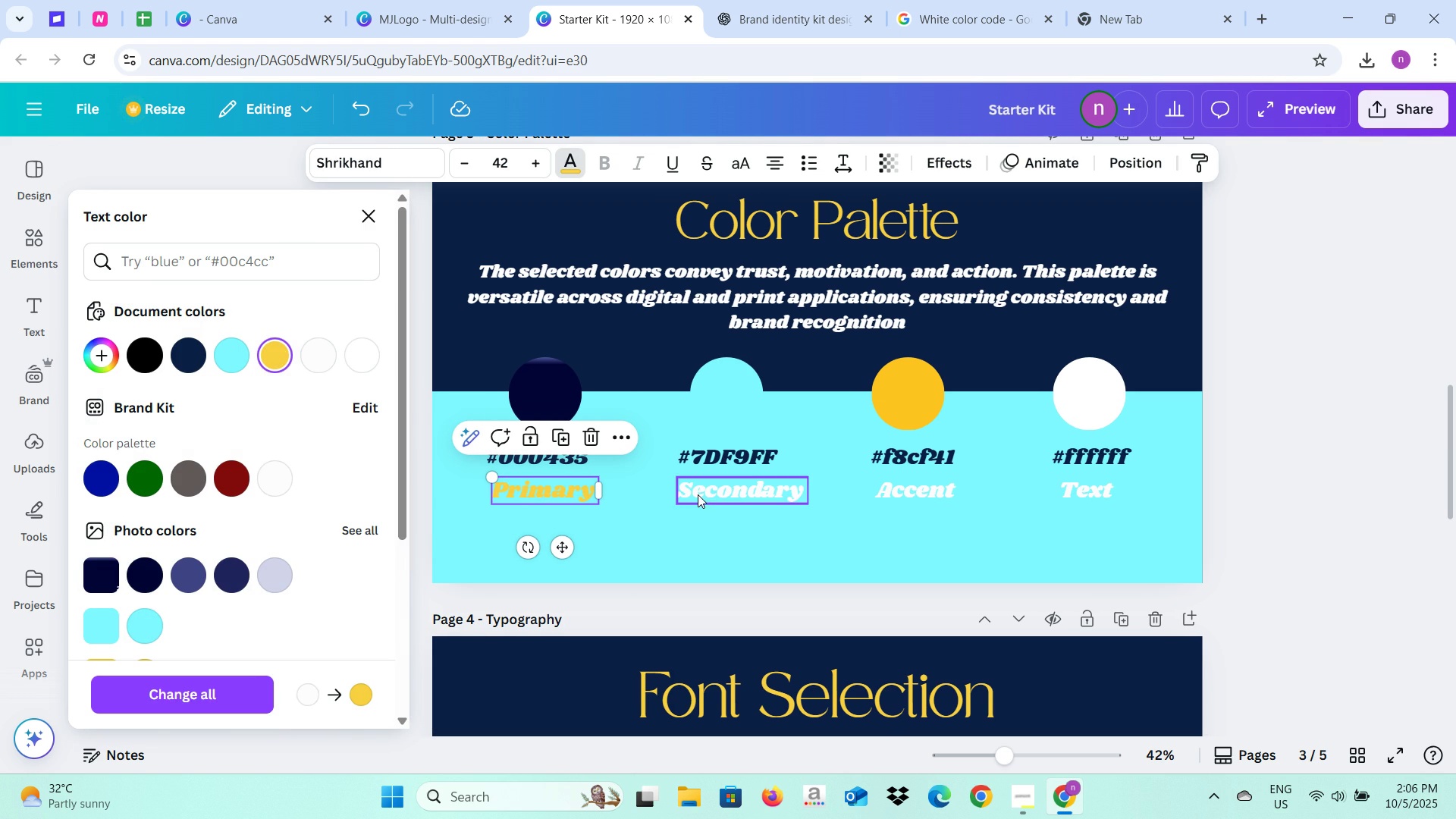 
left_click([700, 492])
 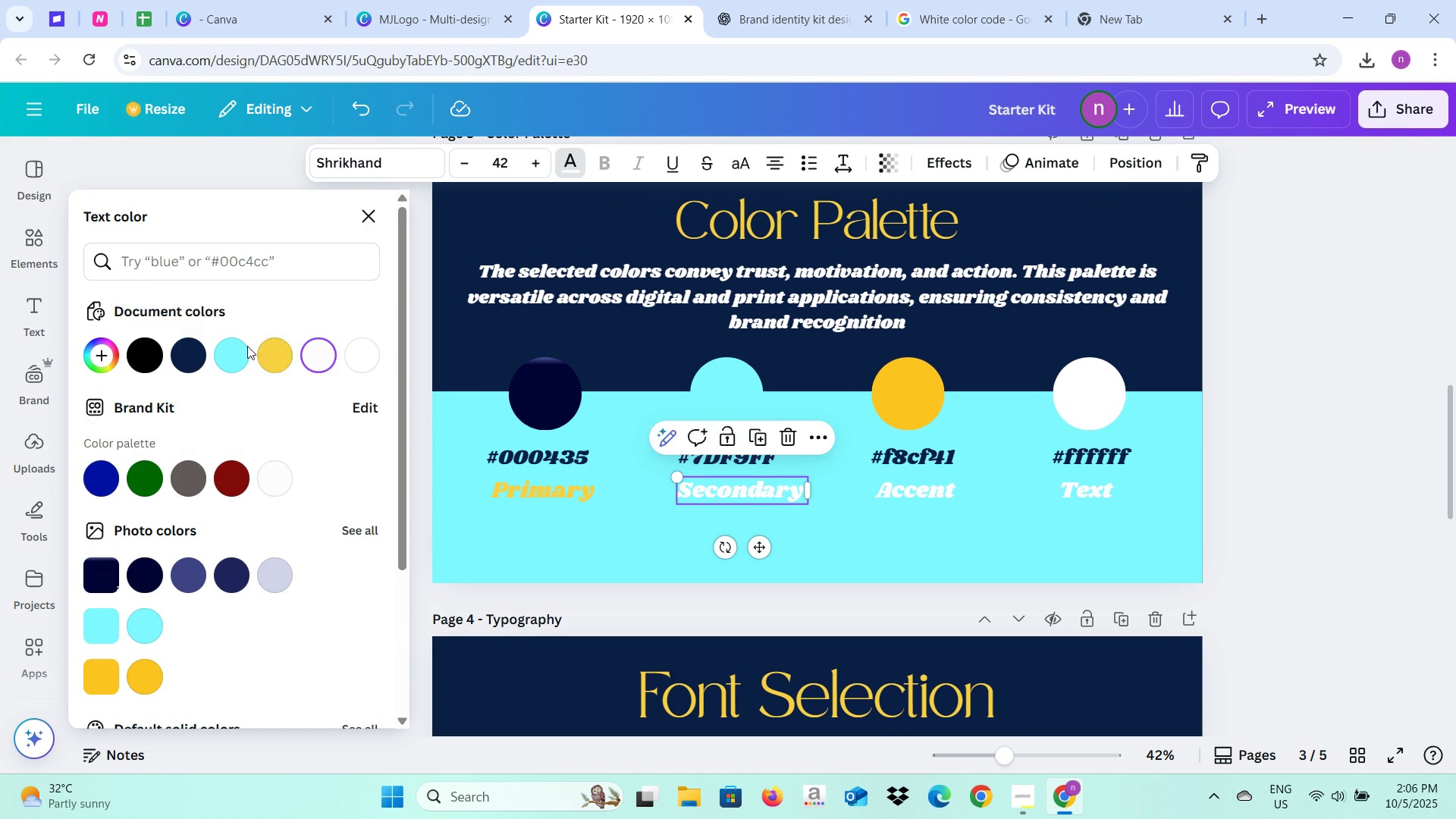 
left_click([268, 359])
 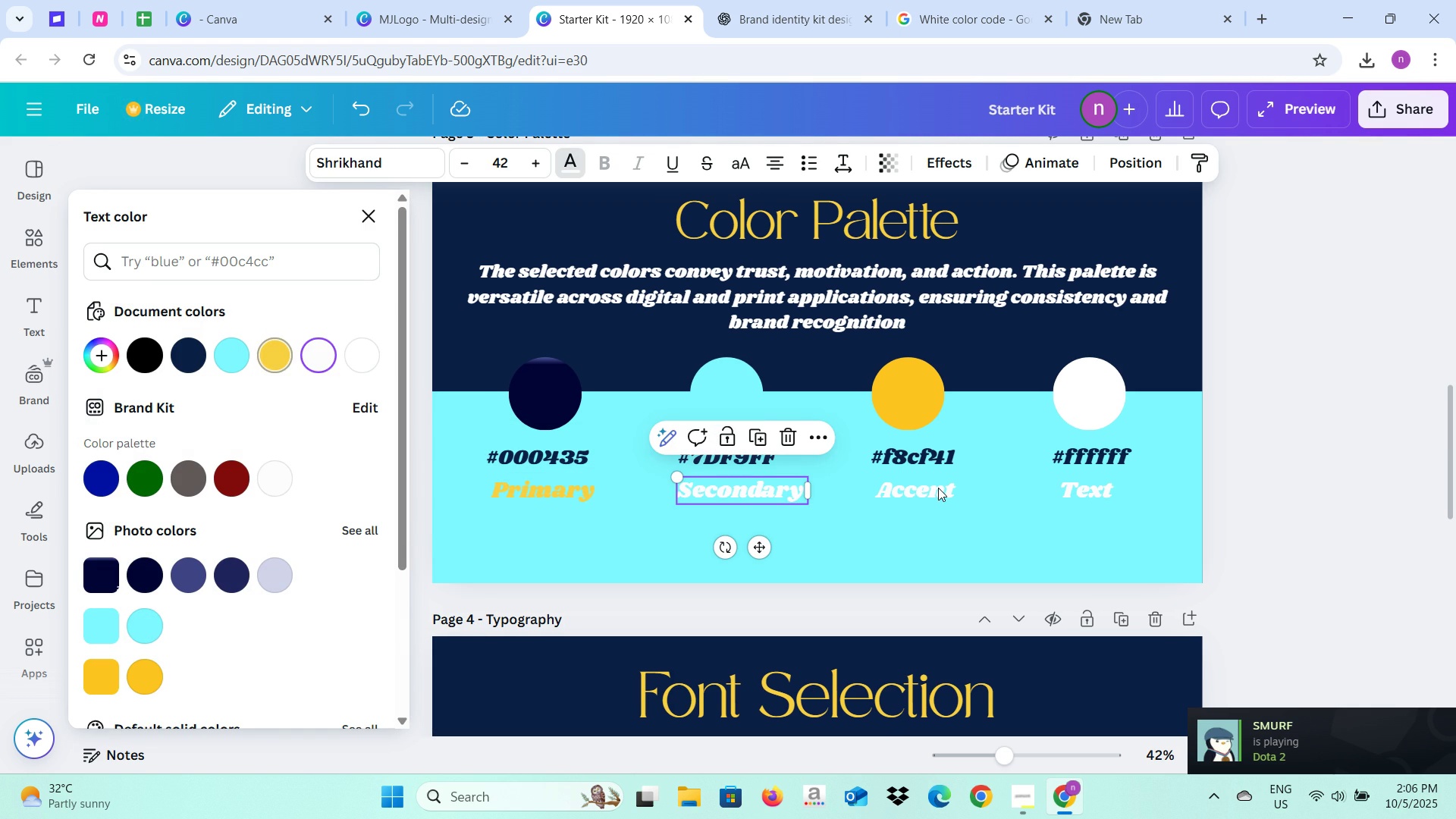 
left_click([938, 488])
 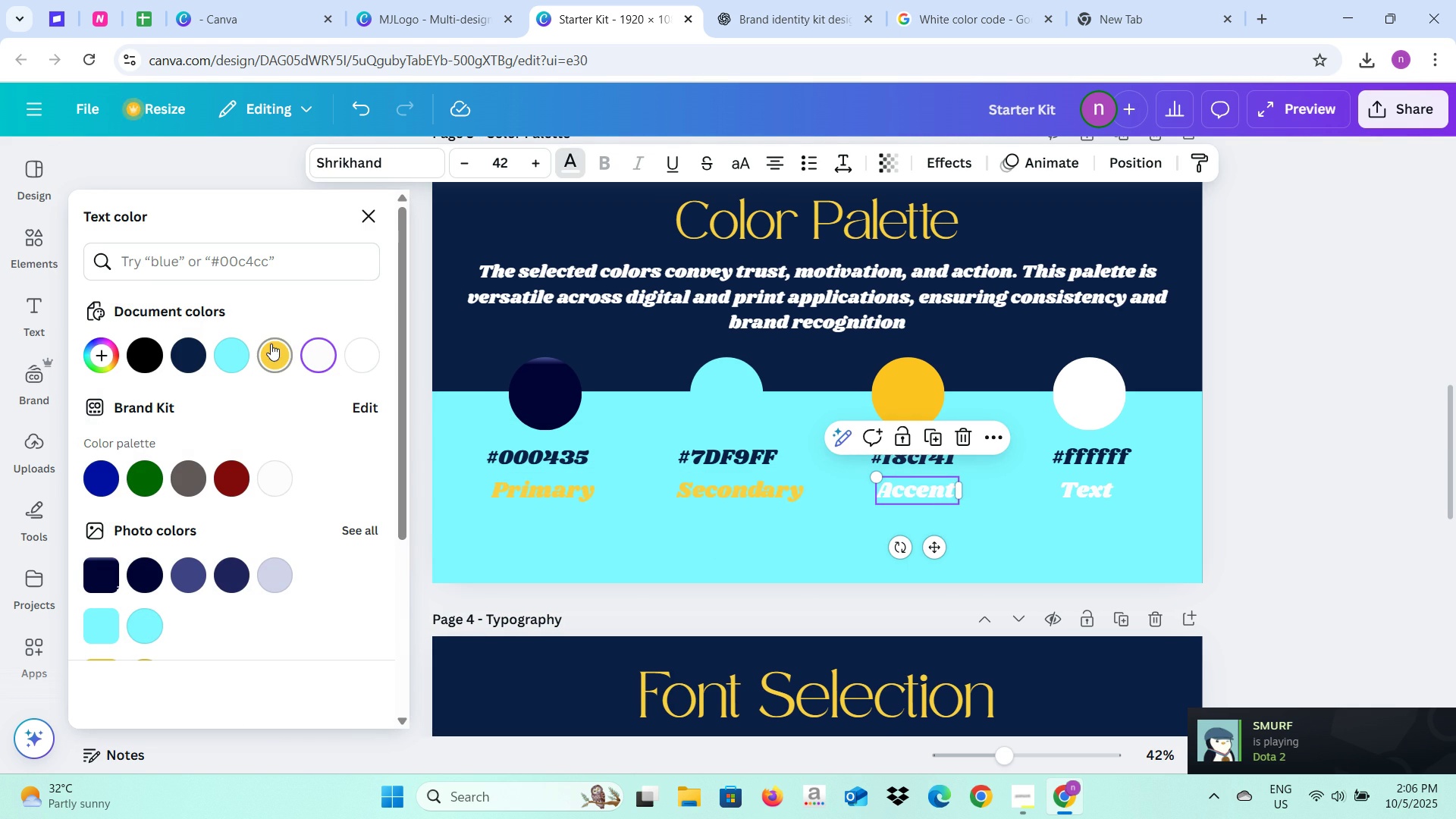 
left_click([271, 344])
 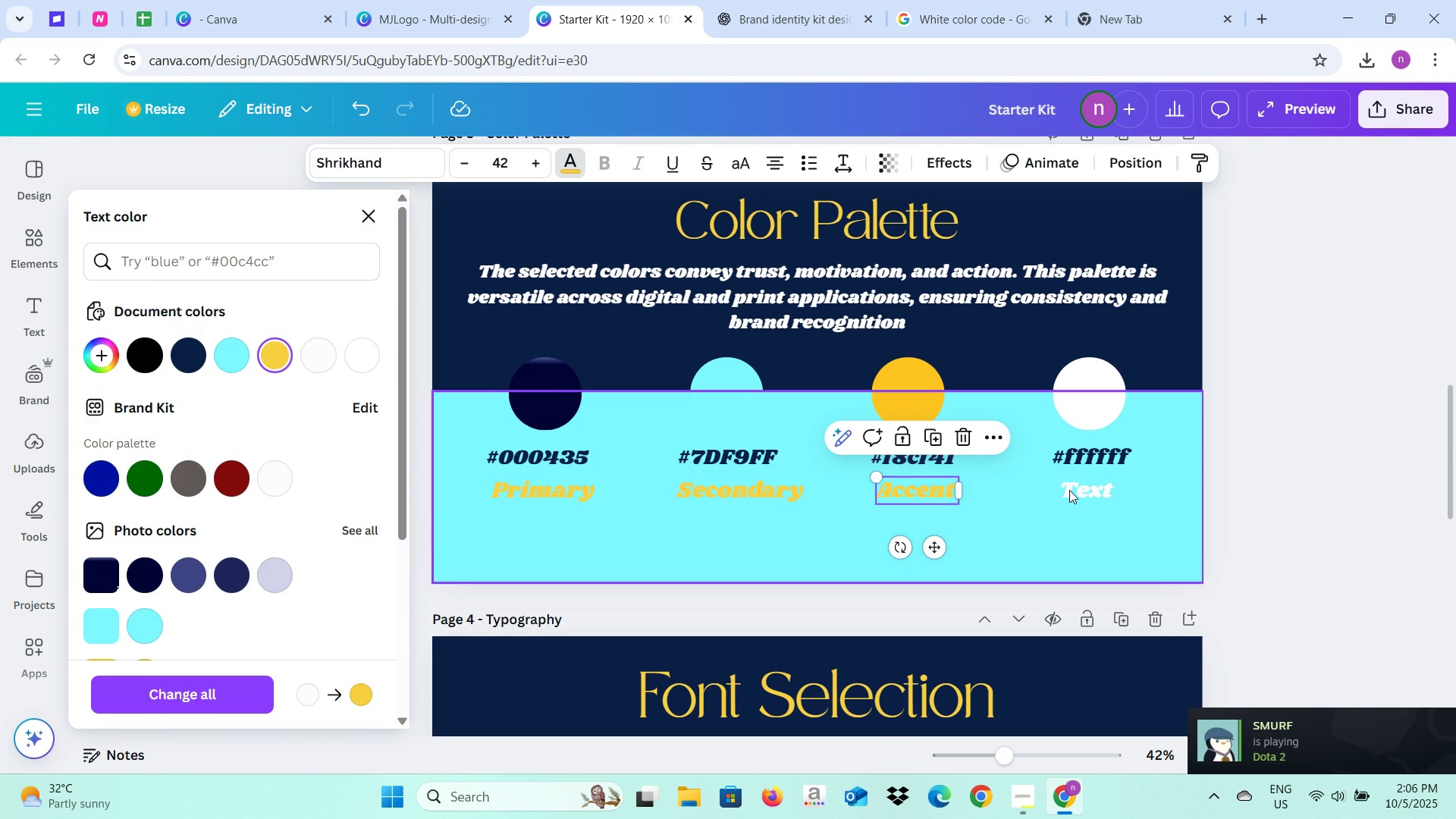 
left_click([1069, 490])
 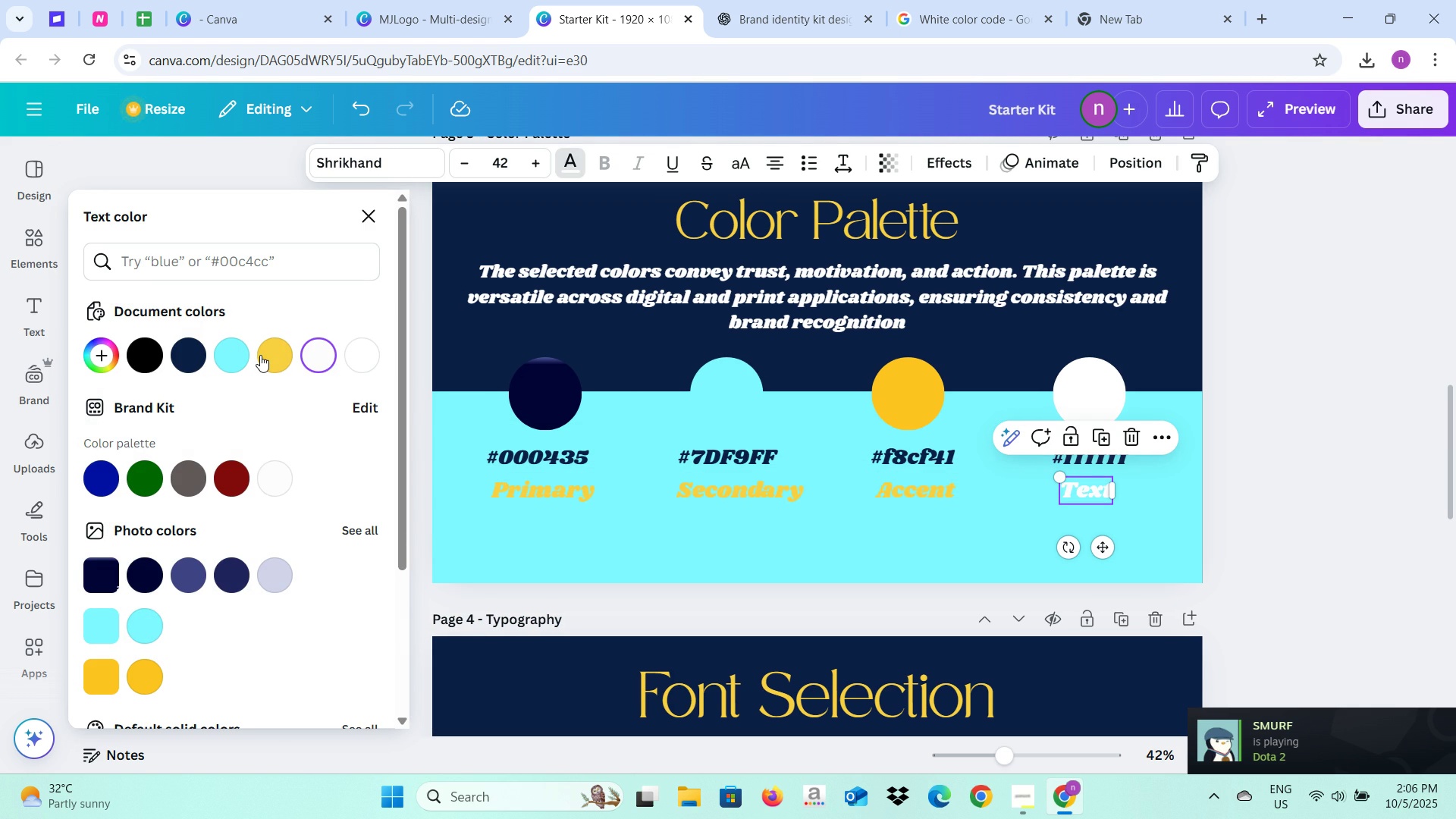 
left_click([268, 355])
 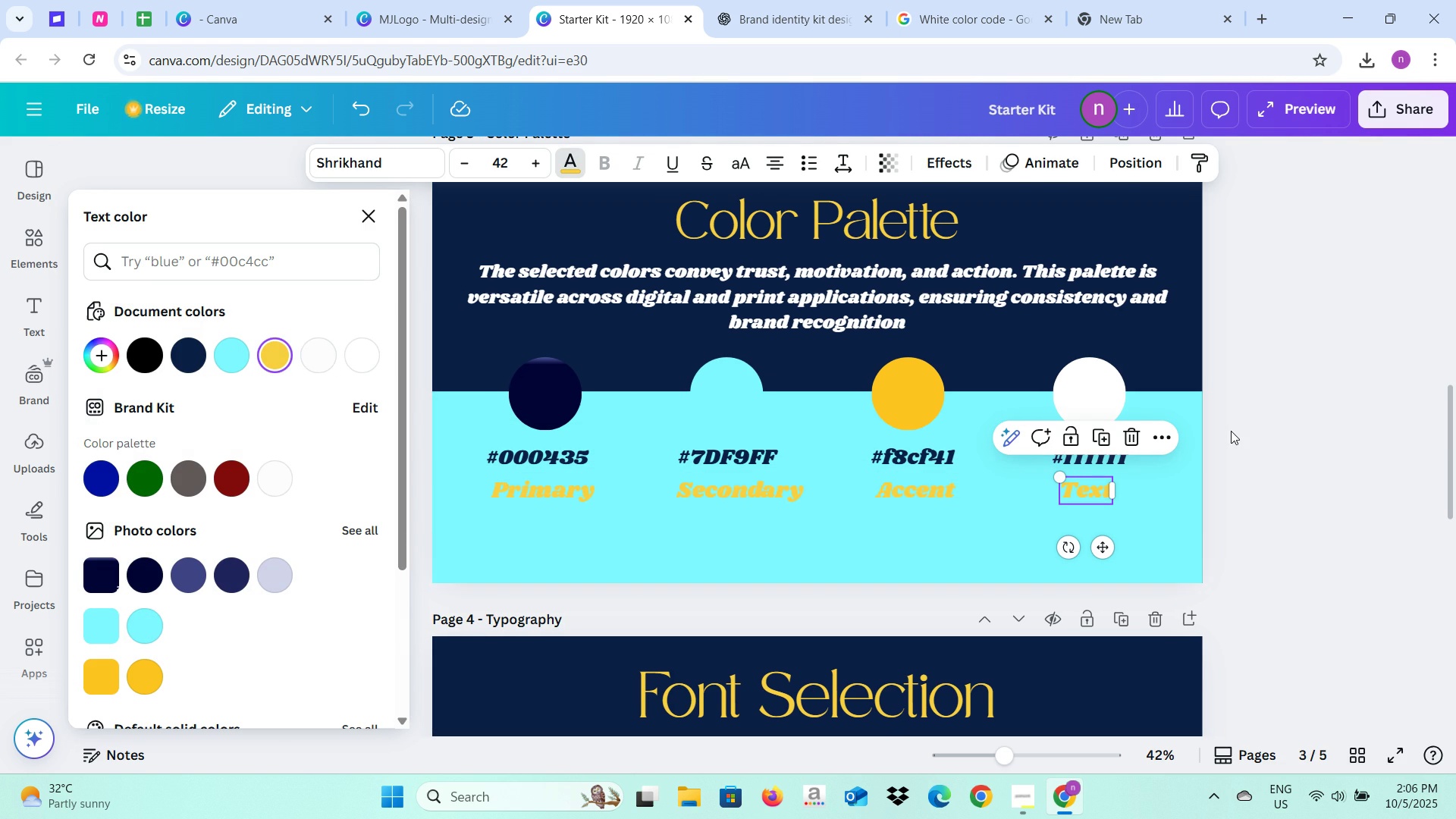 
left_click([1248, 427])
 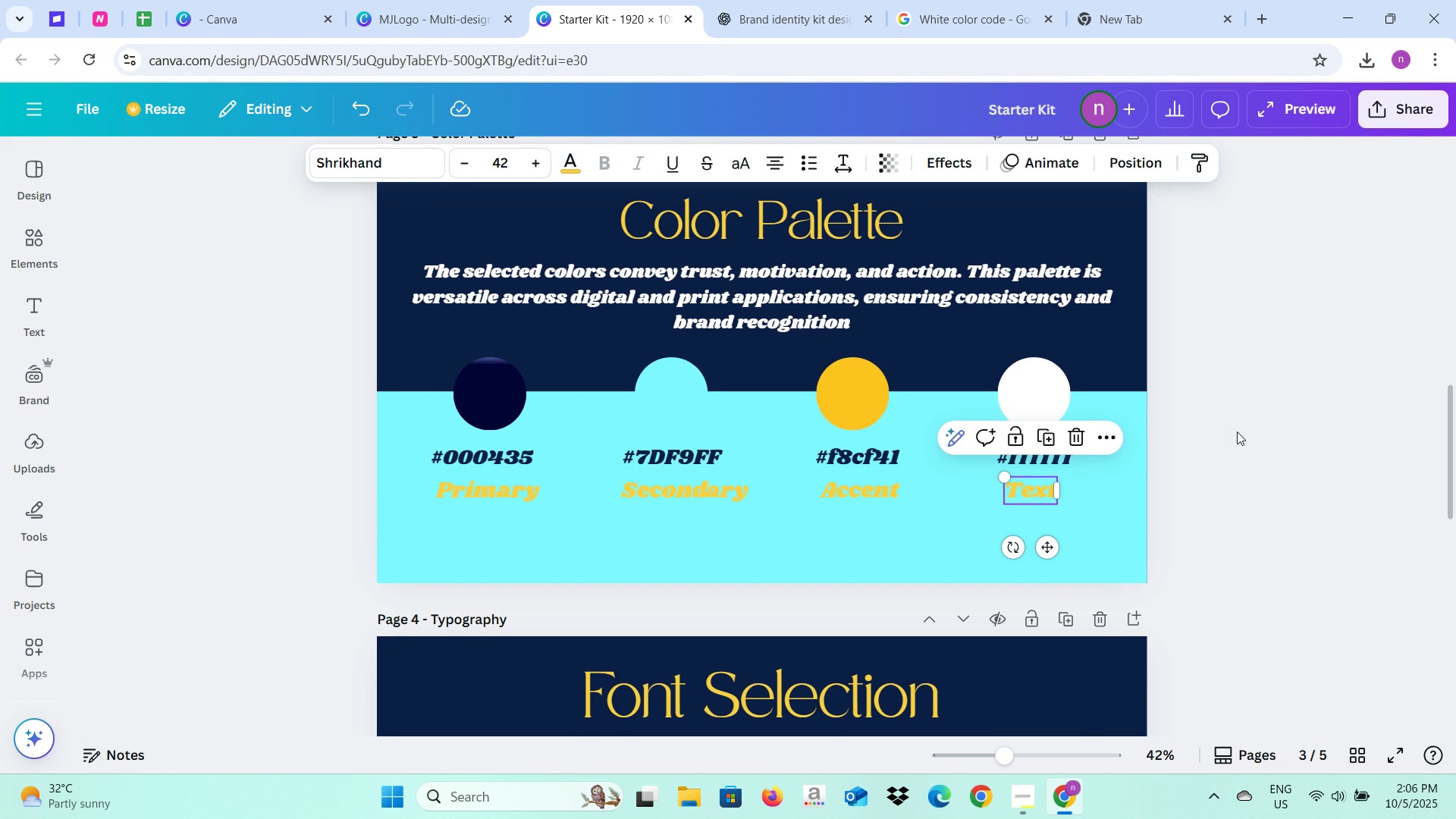 
left_click([1237, 431])
 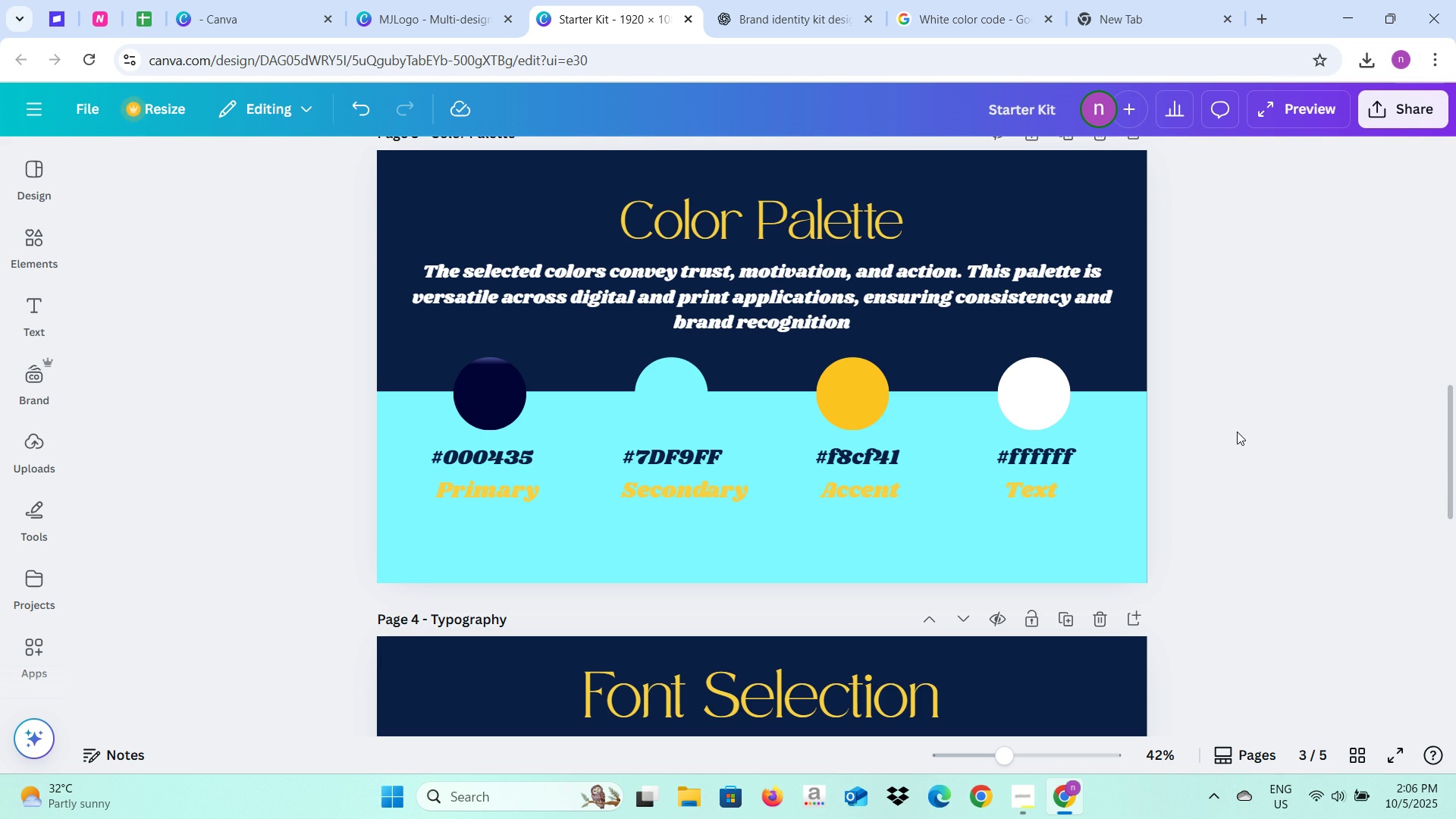 
scroll: coordinate [1237, 431], scroll_direction: up, amount: 1.0
 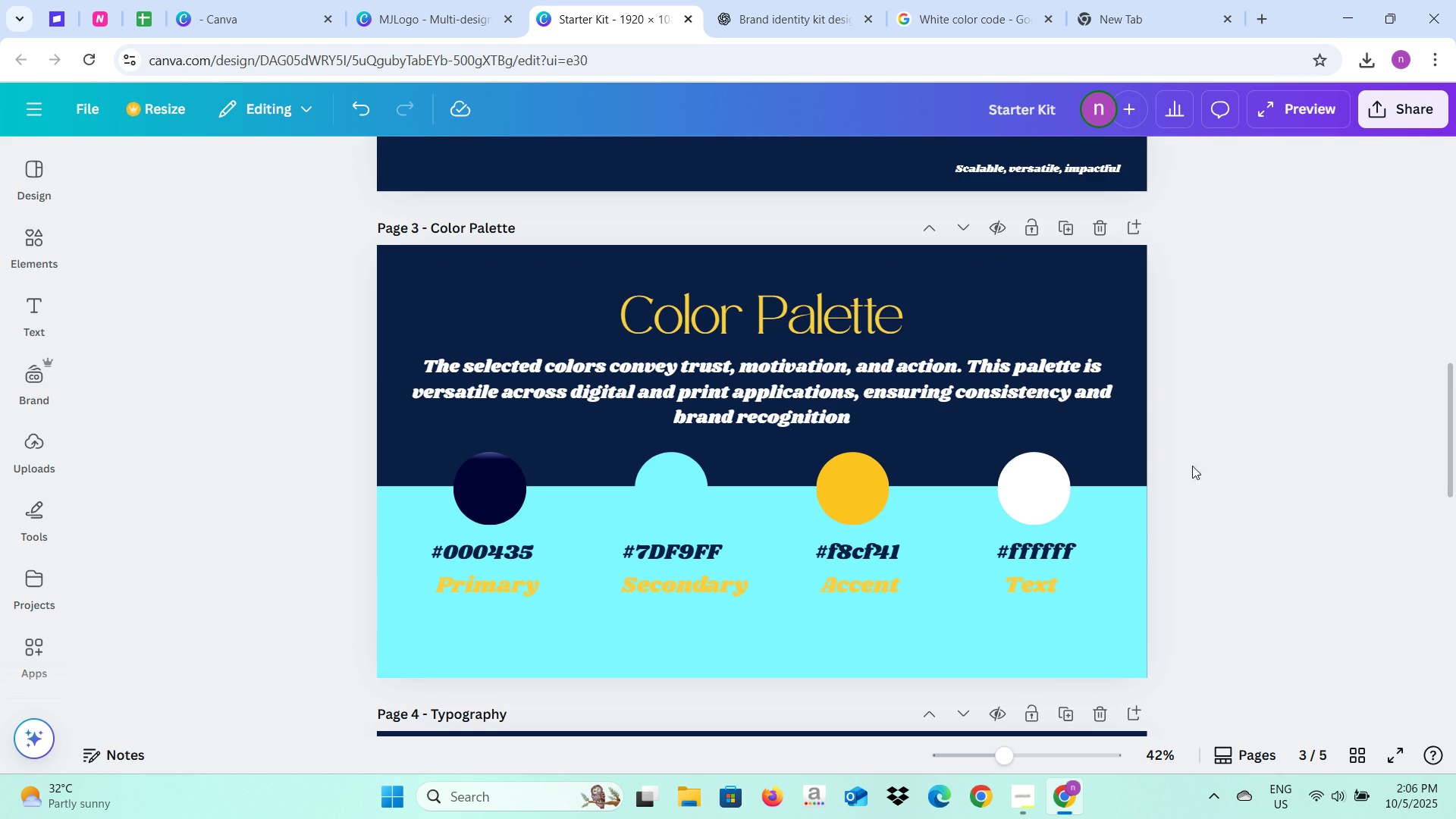 
left_click([1053, 545])
 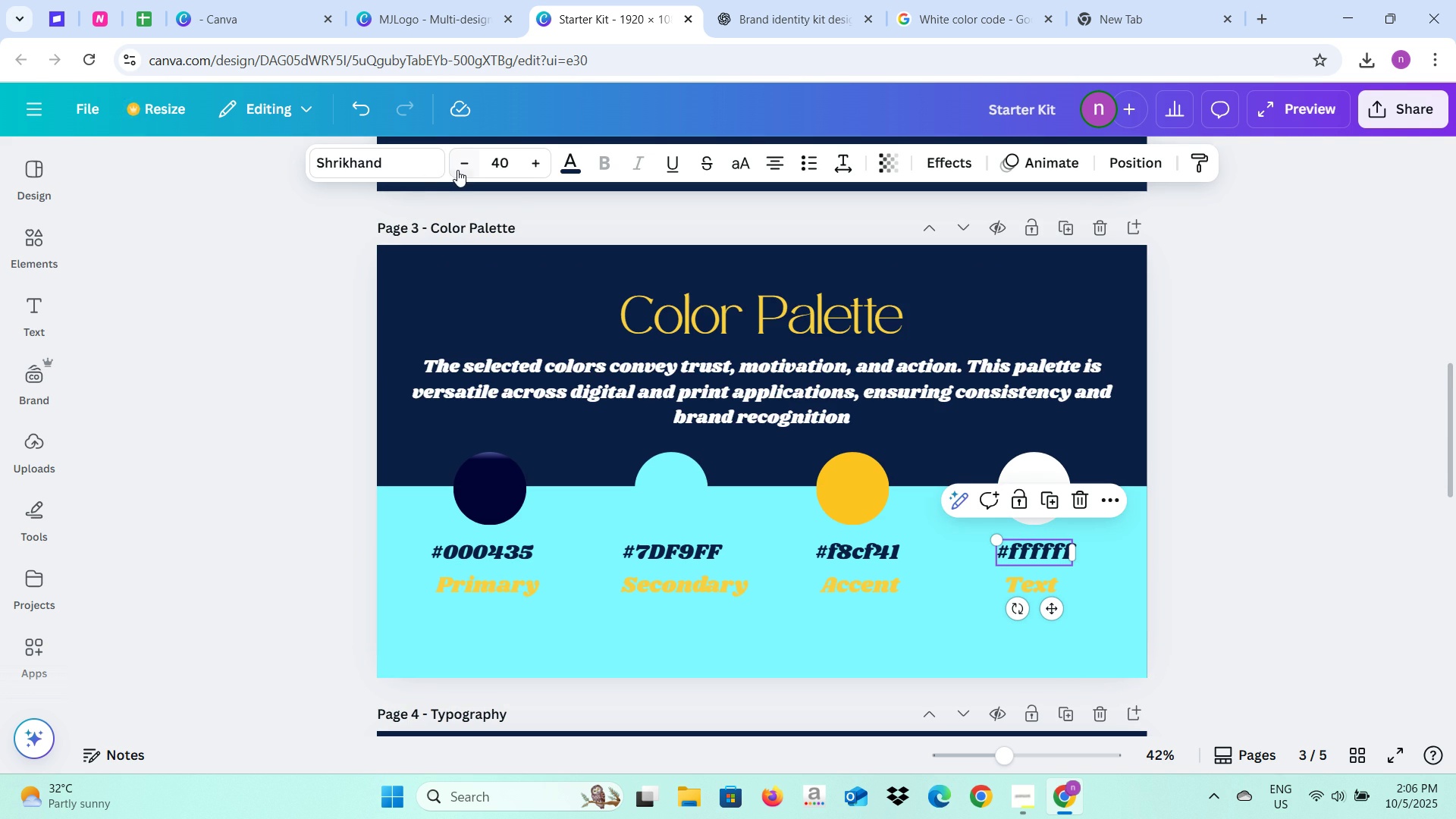 
double_click([457, 170])
 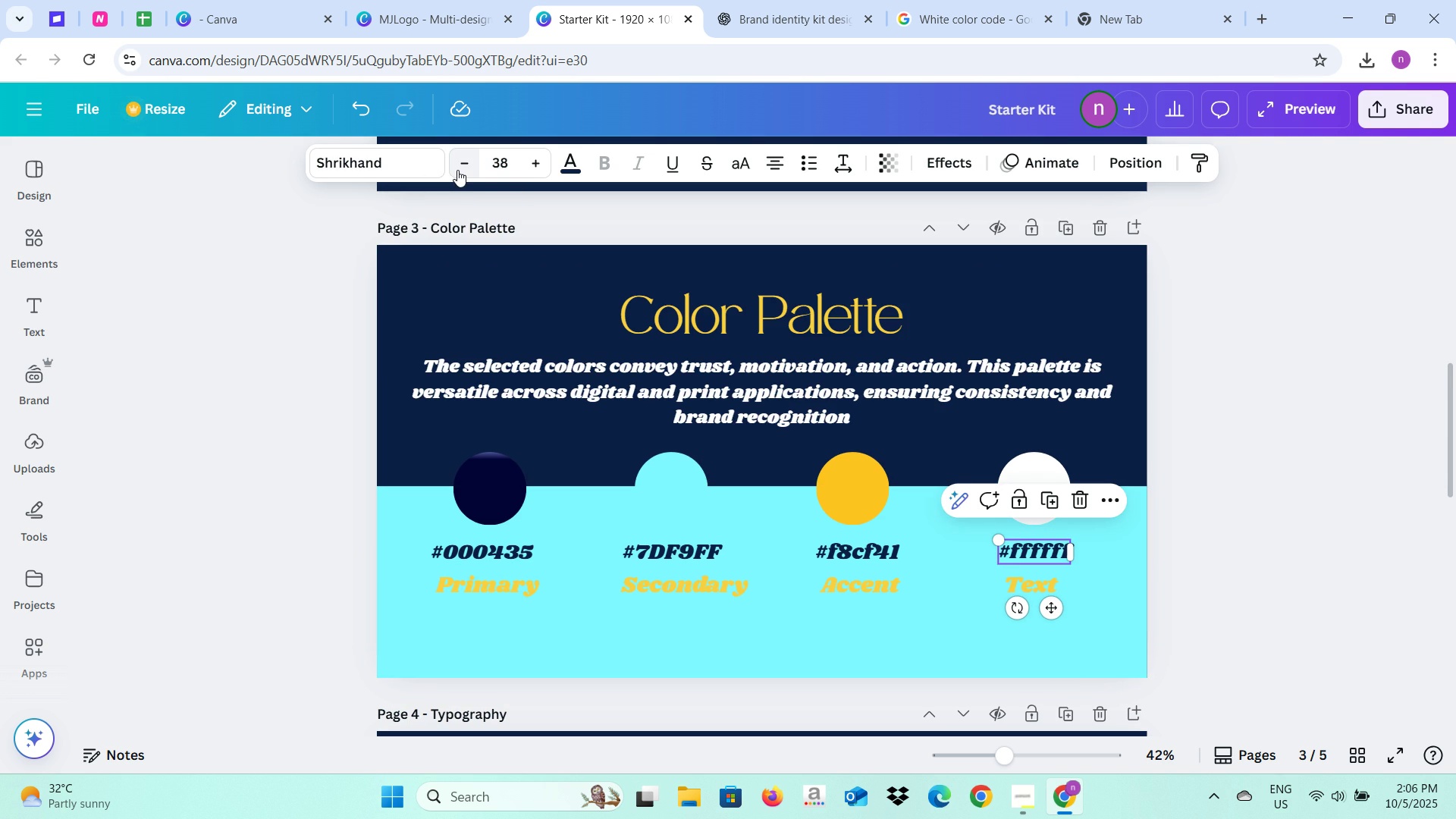 
left_click([457, 170])
 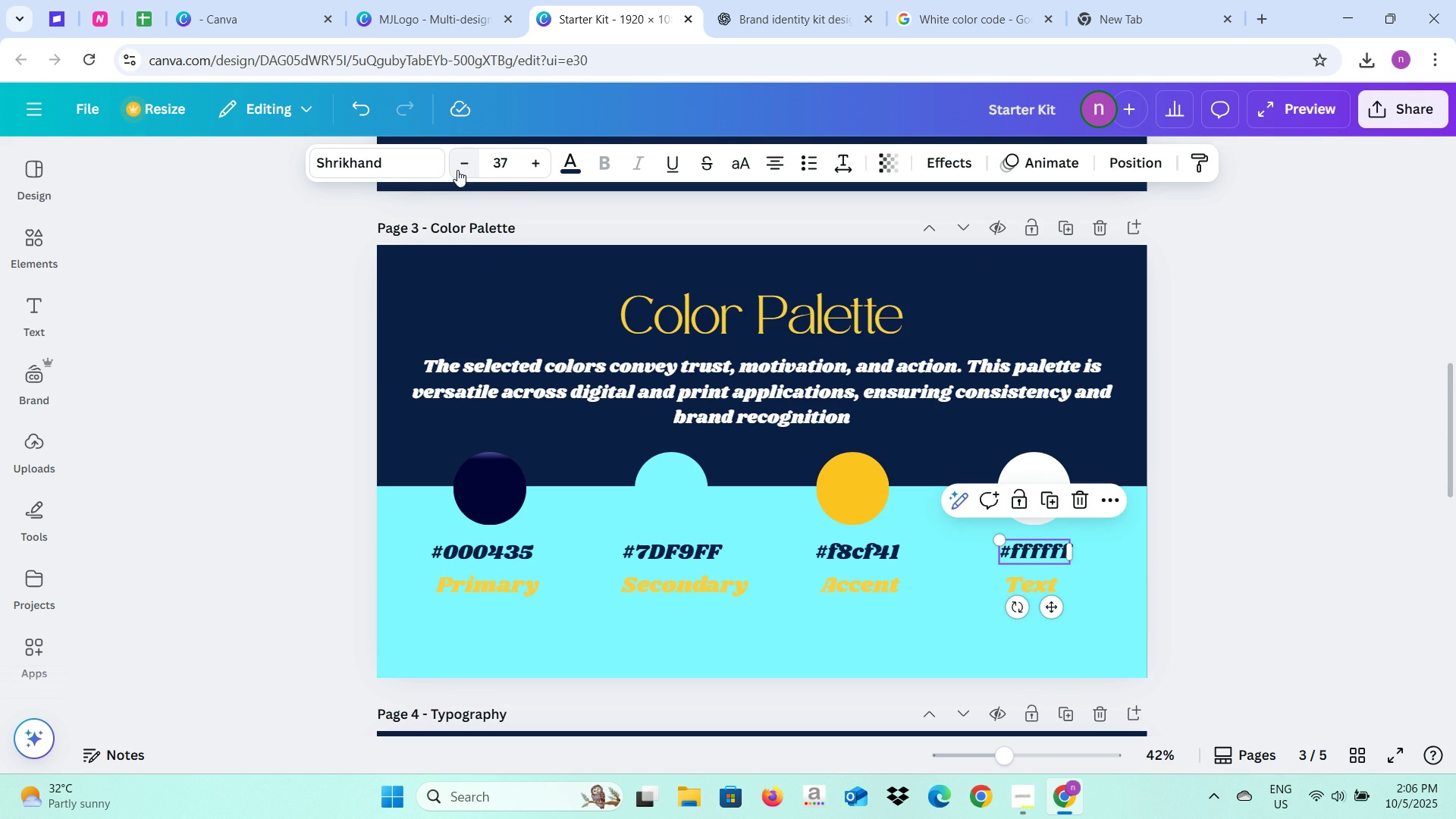 
double_click([457, 170])
 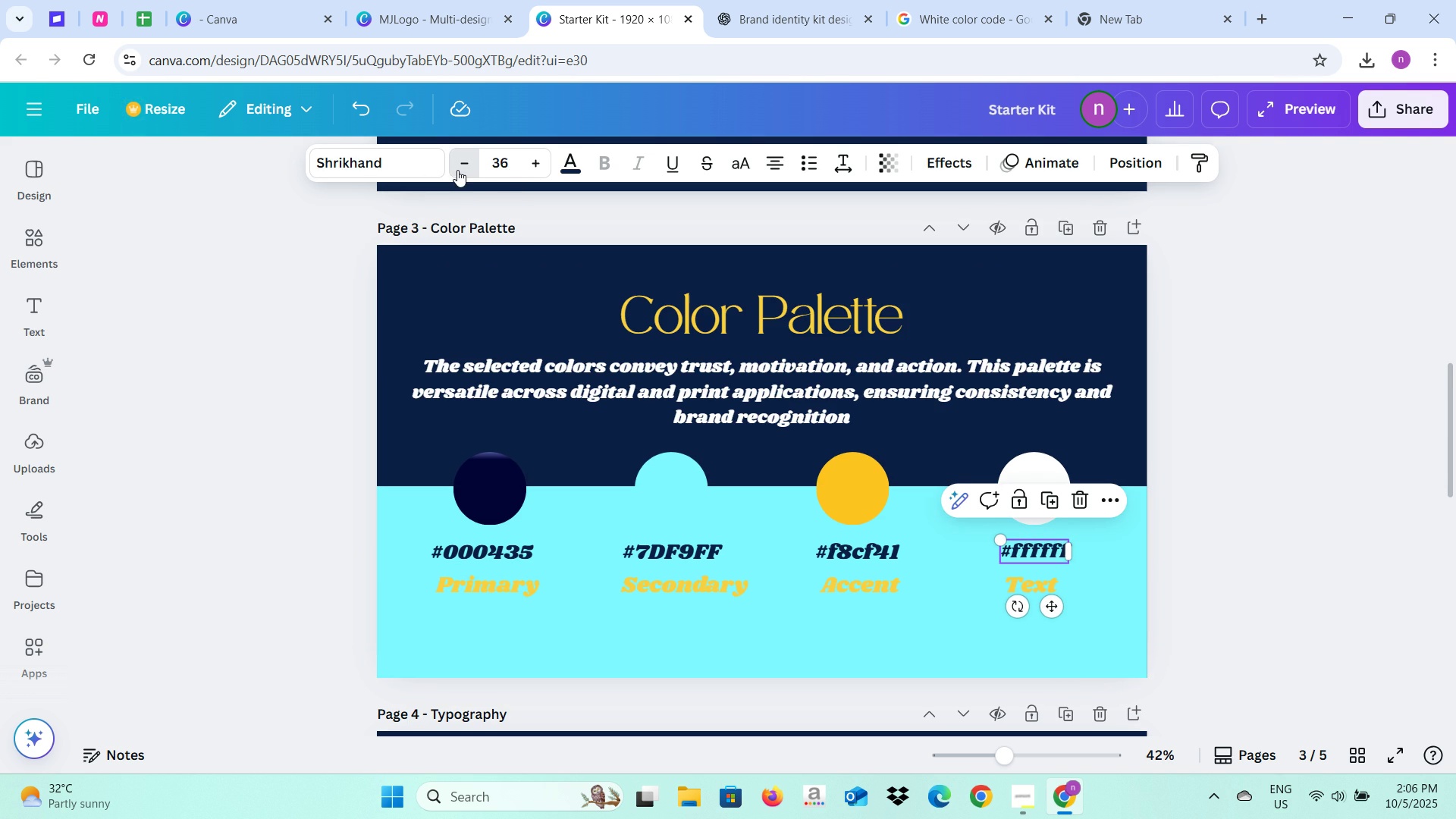 
triple_click([457, 170])
 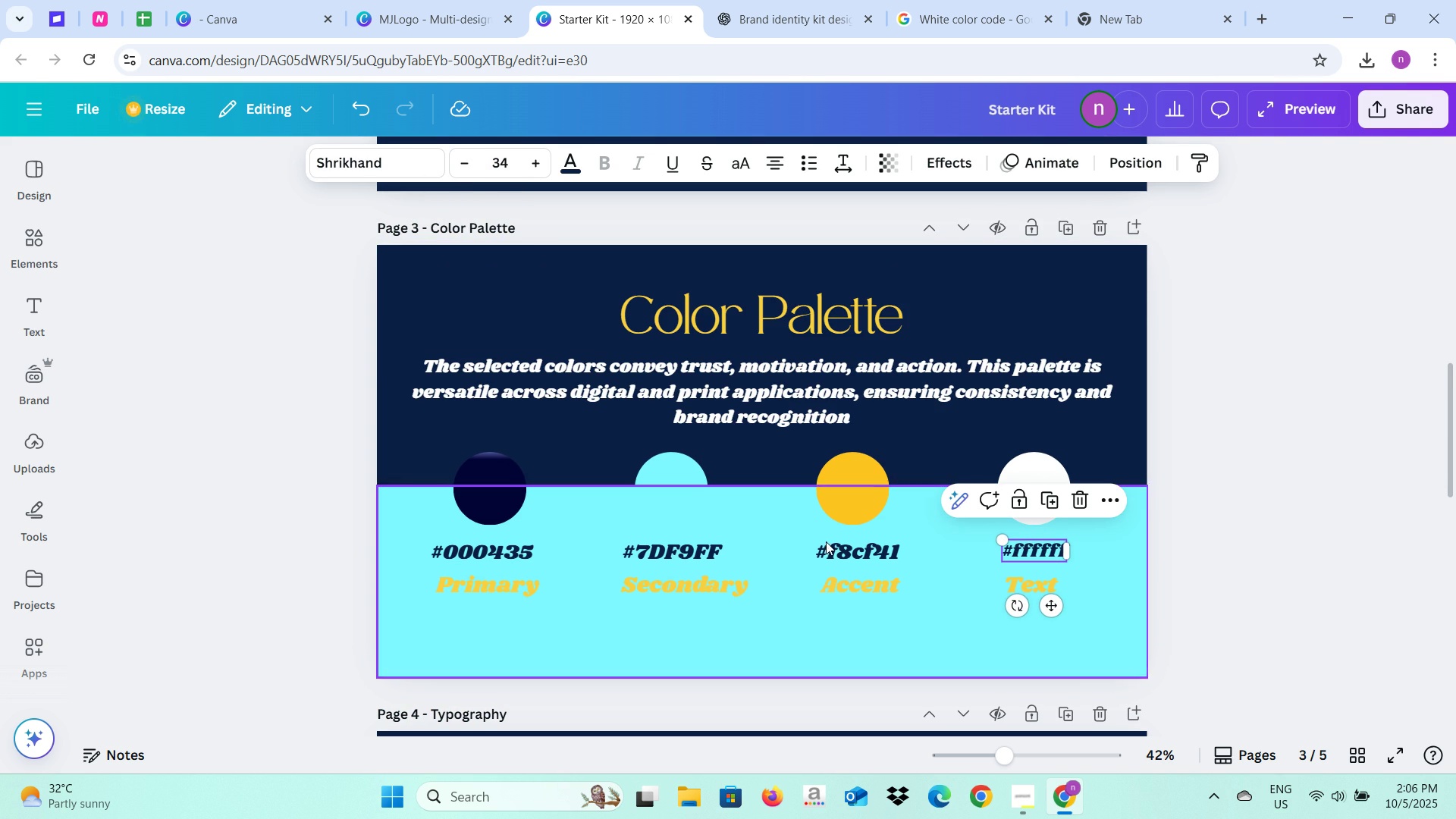 
left_click([836, 559])
 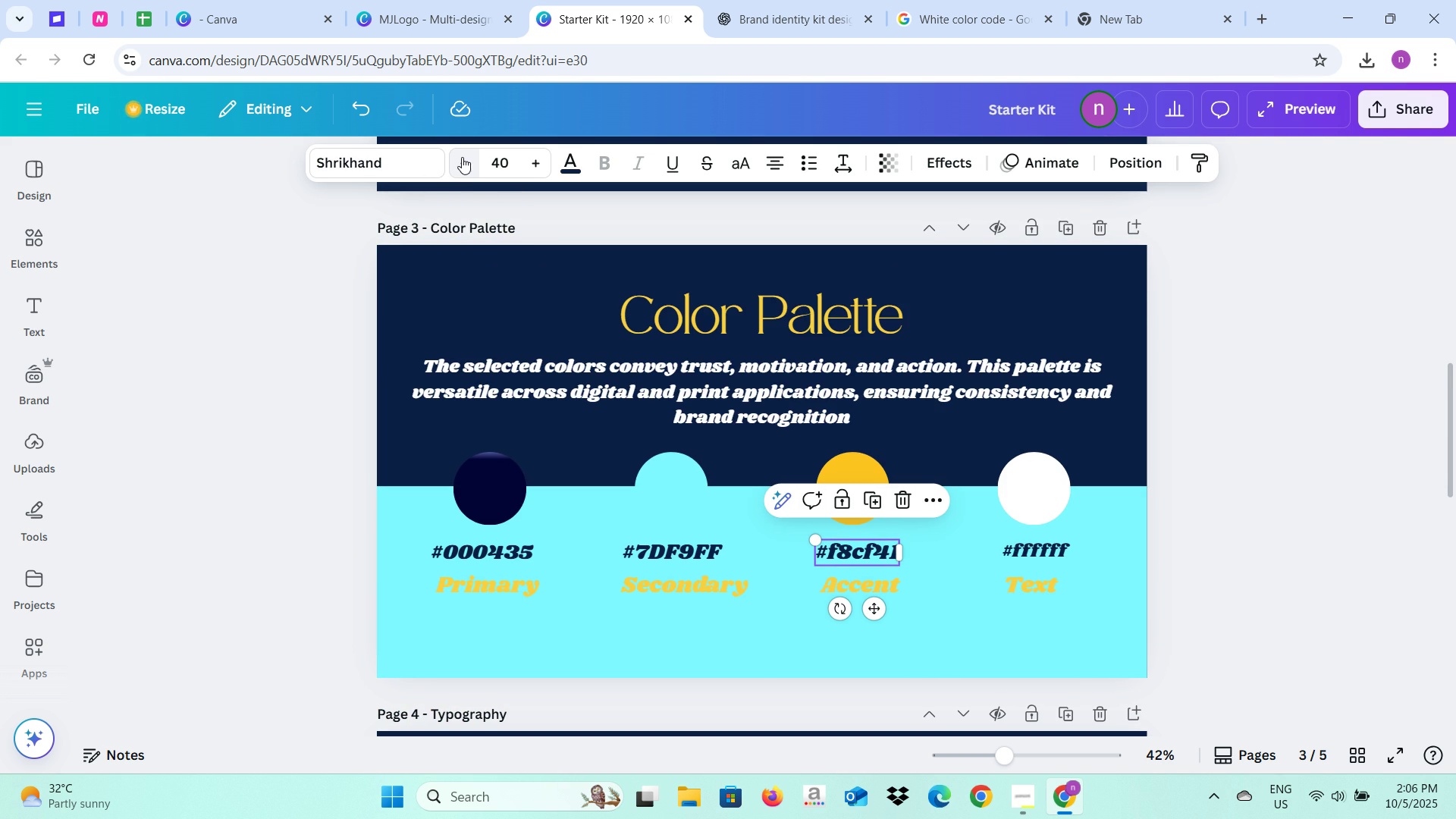 
double_click([462, 157])
 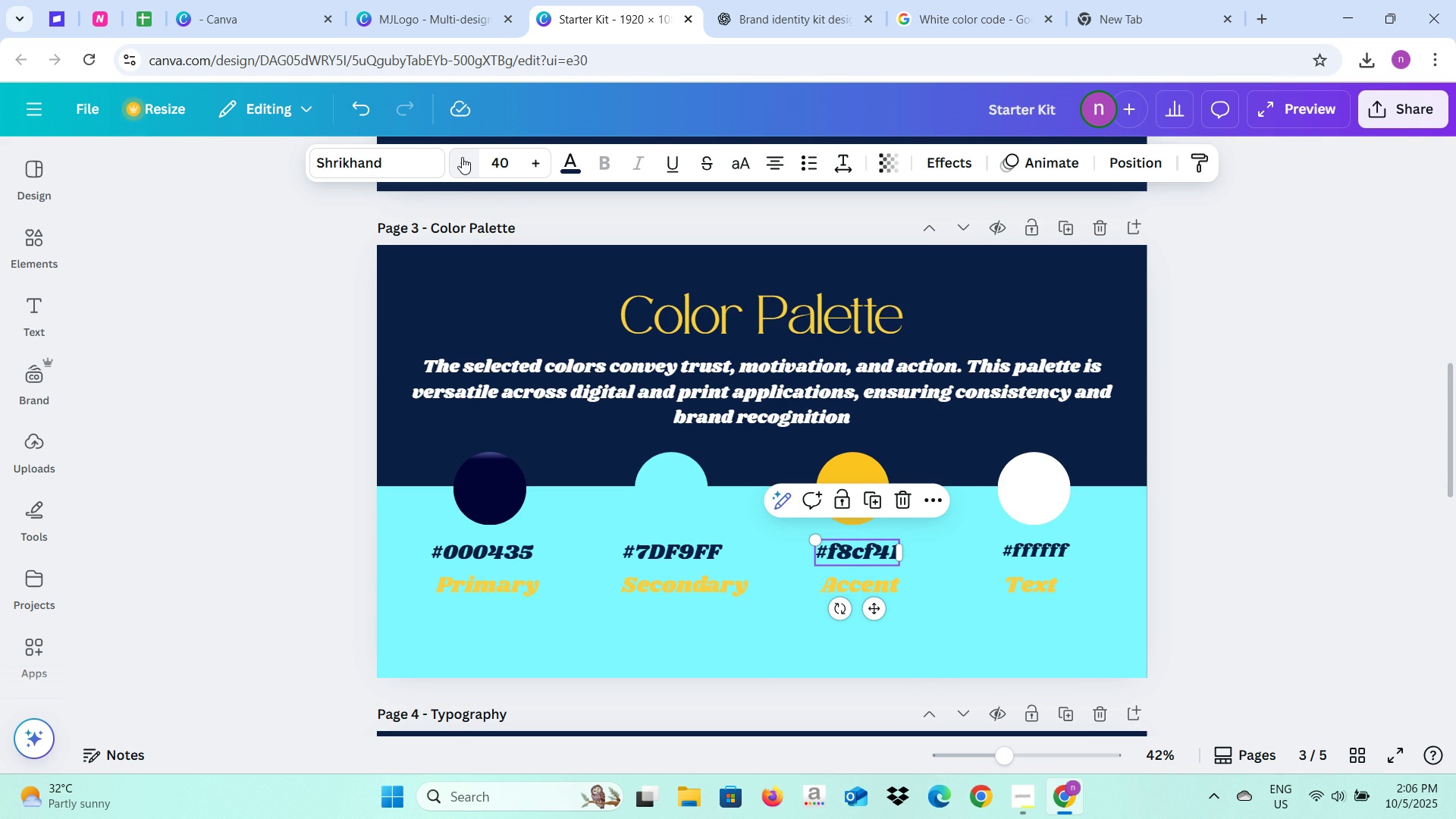 
triple_click([462, 157])
 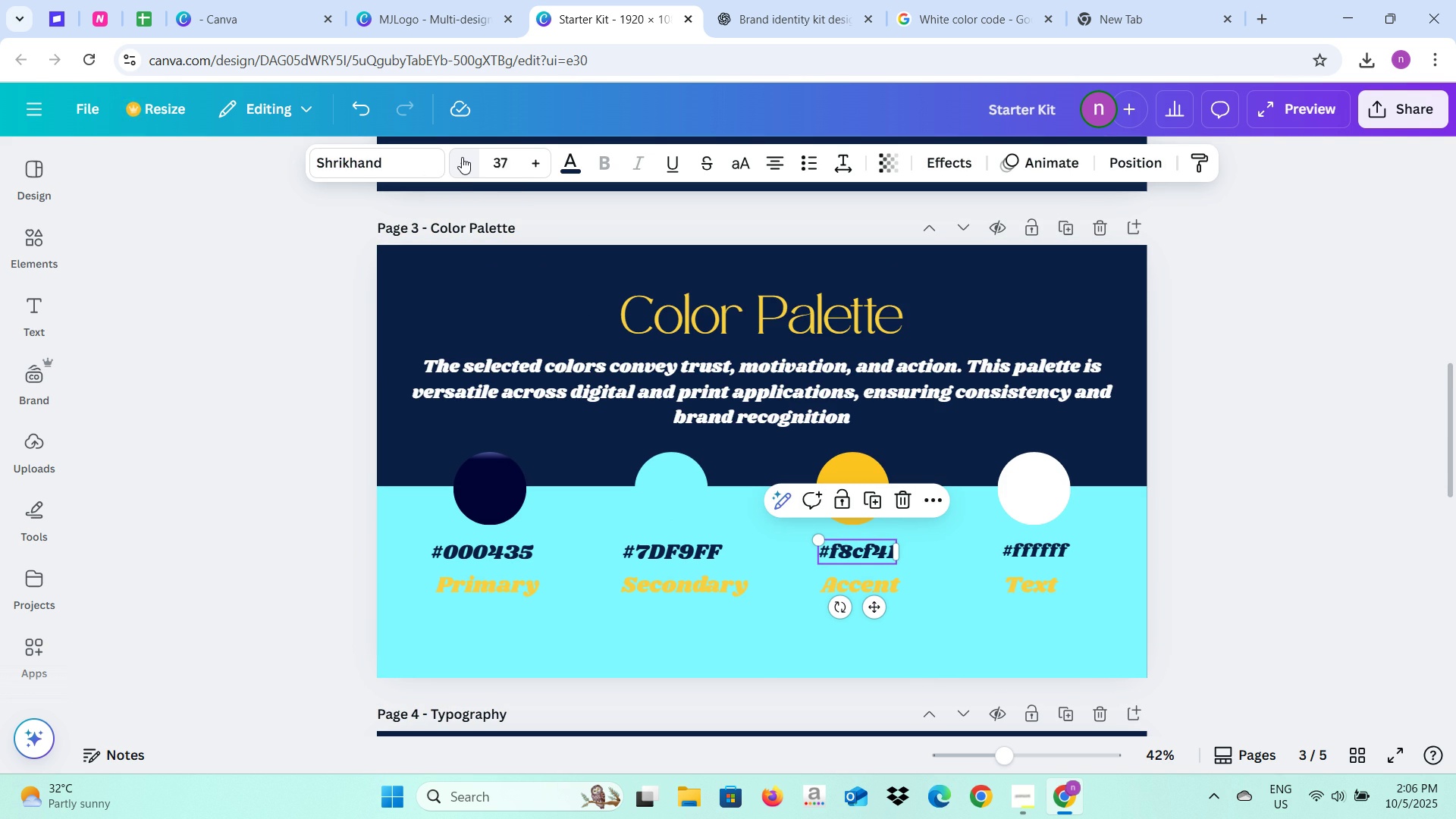 
left_click([462, 157])
 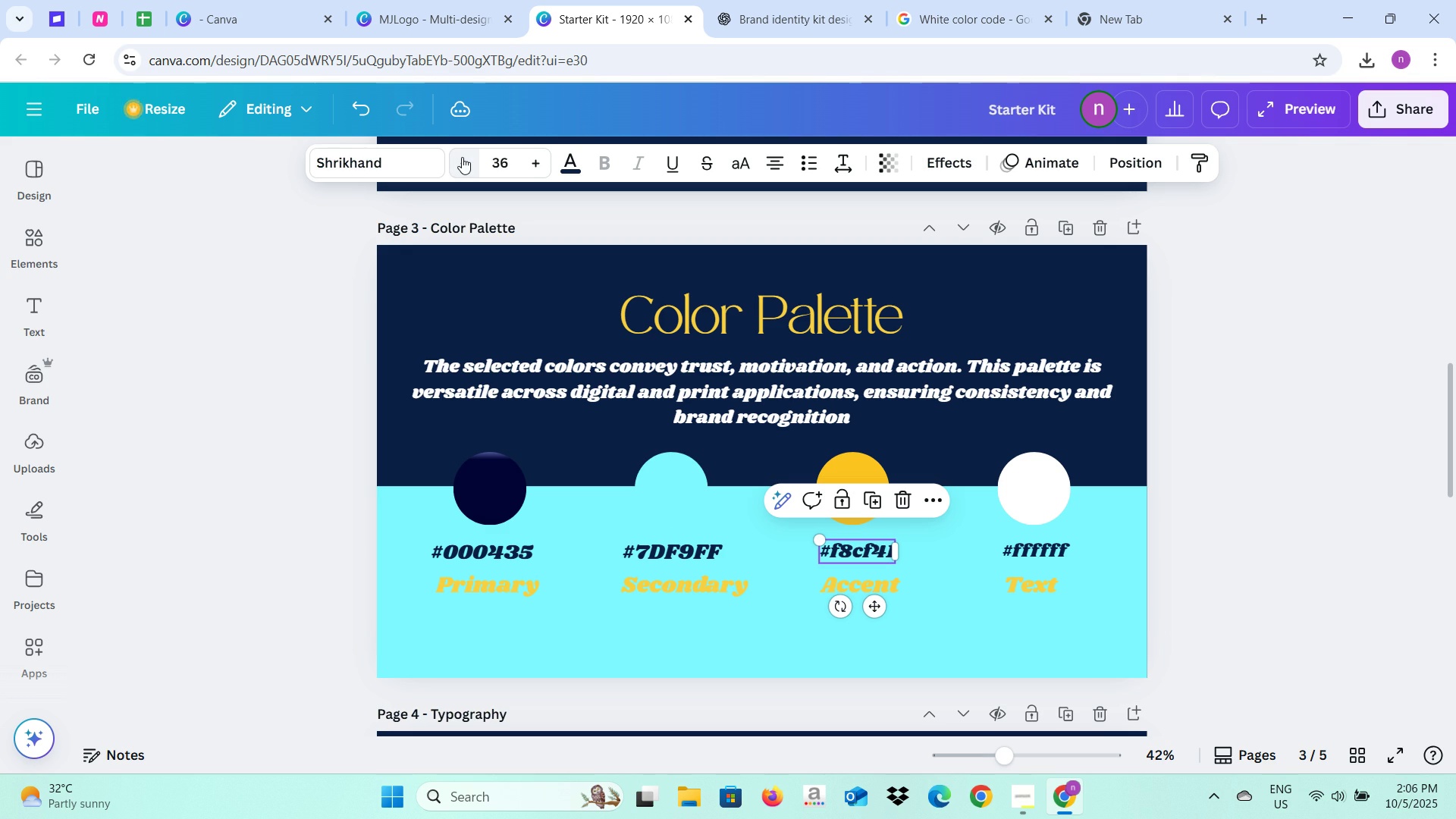 
left_click([462, 157])
 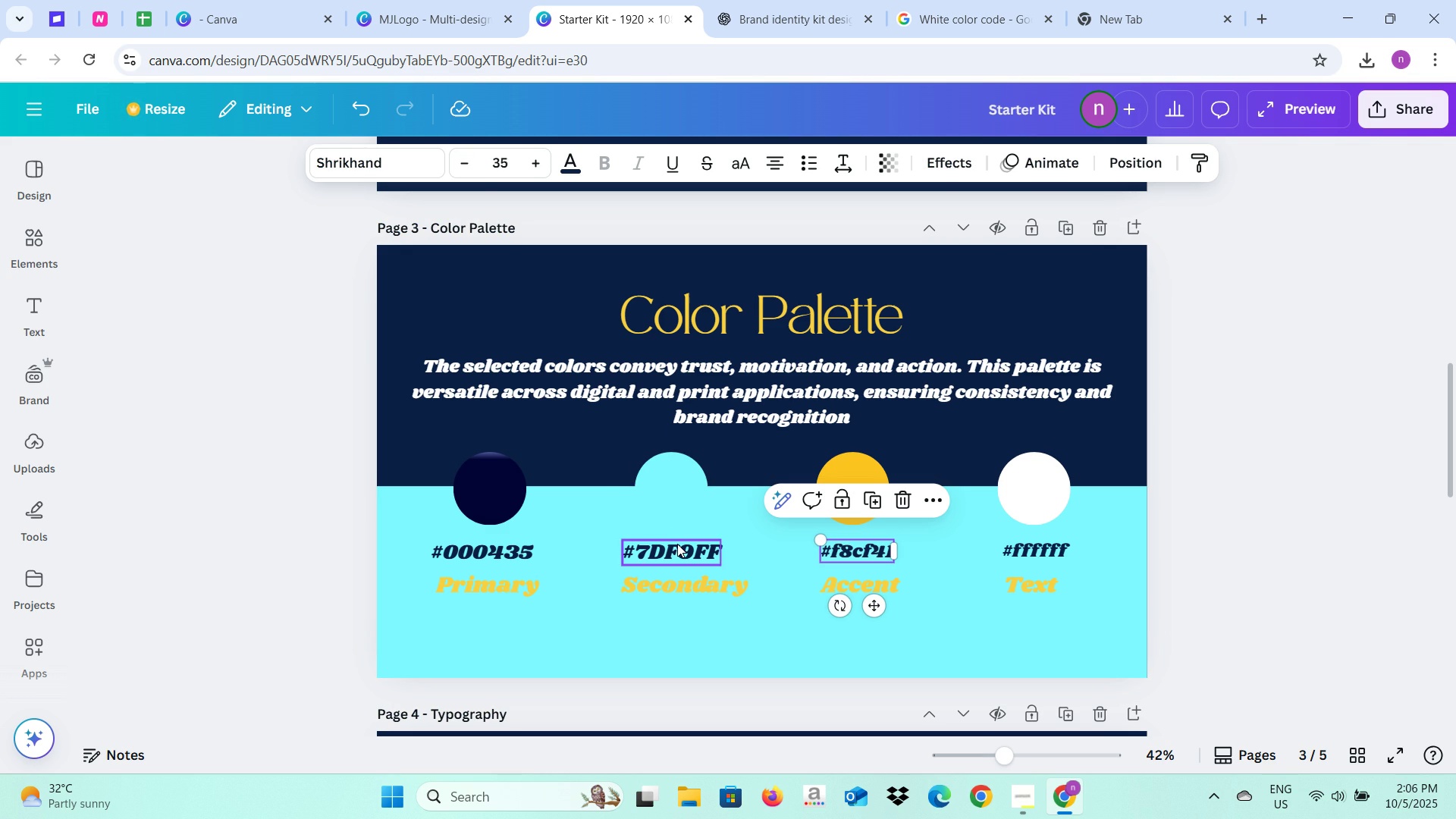 
left_click([677, 544])
 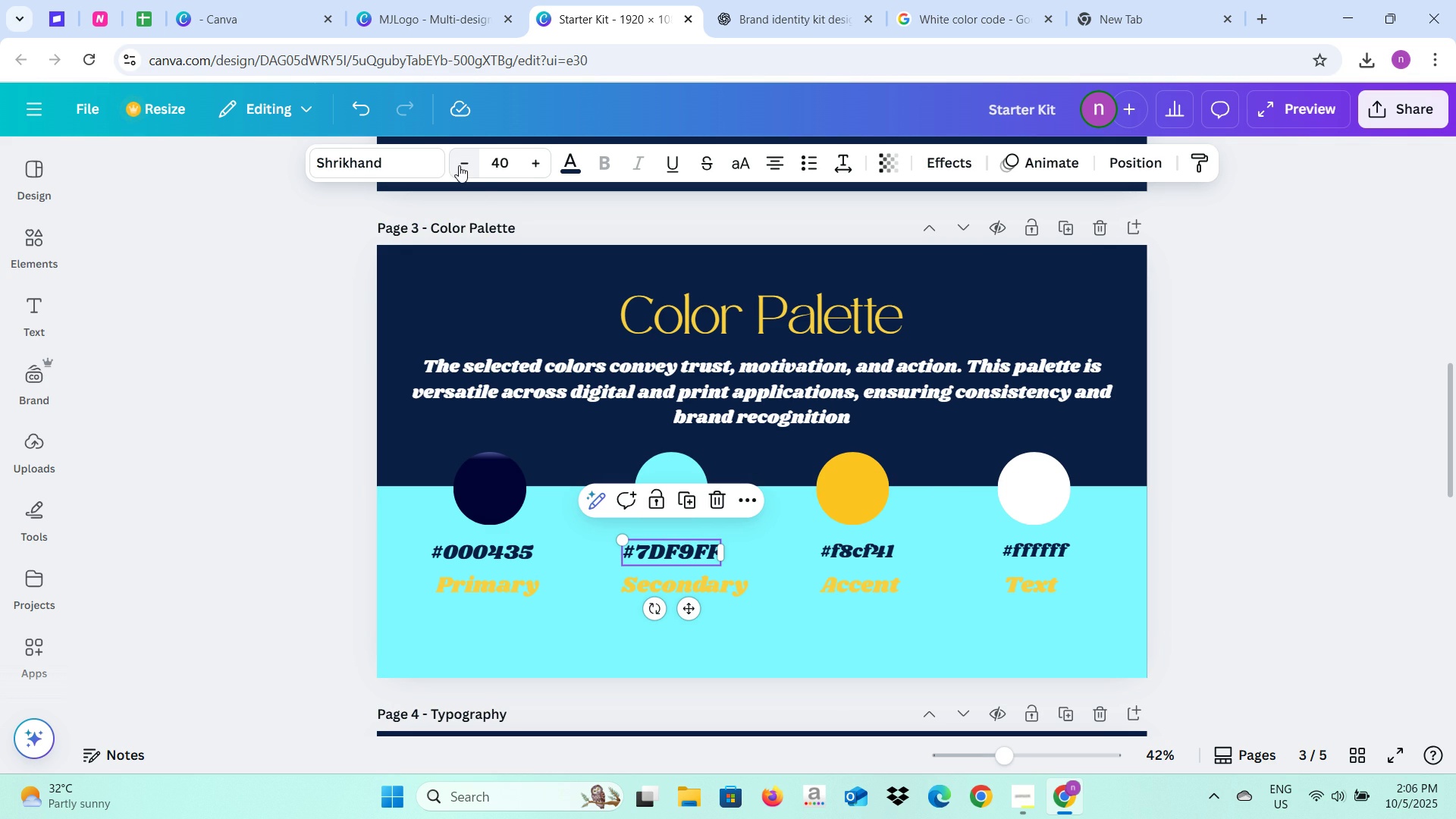 
double_click([459, 165])
 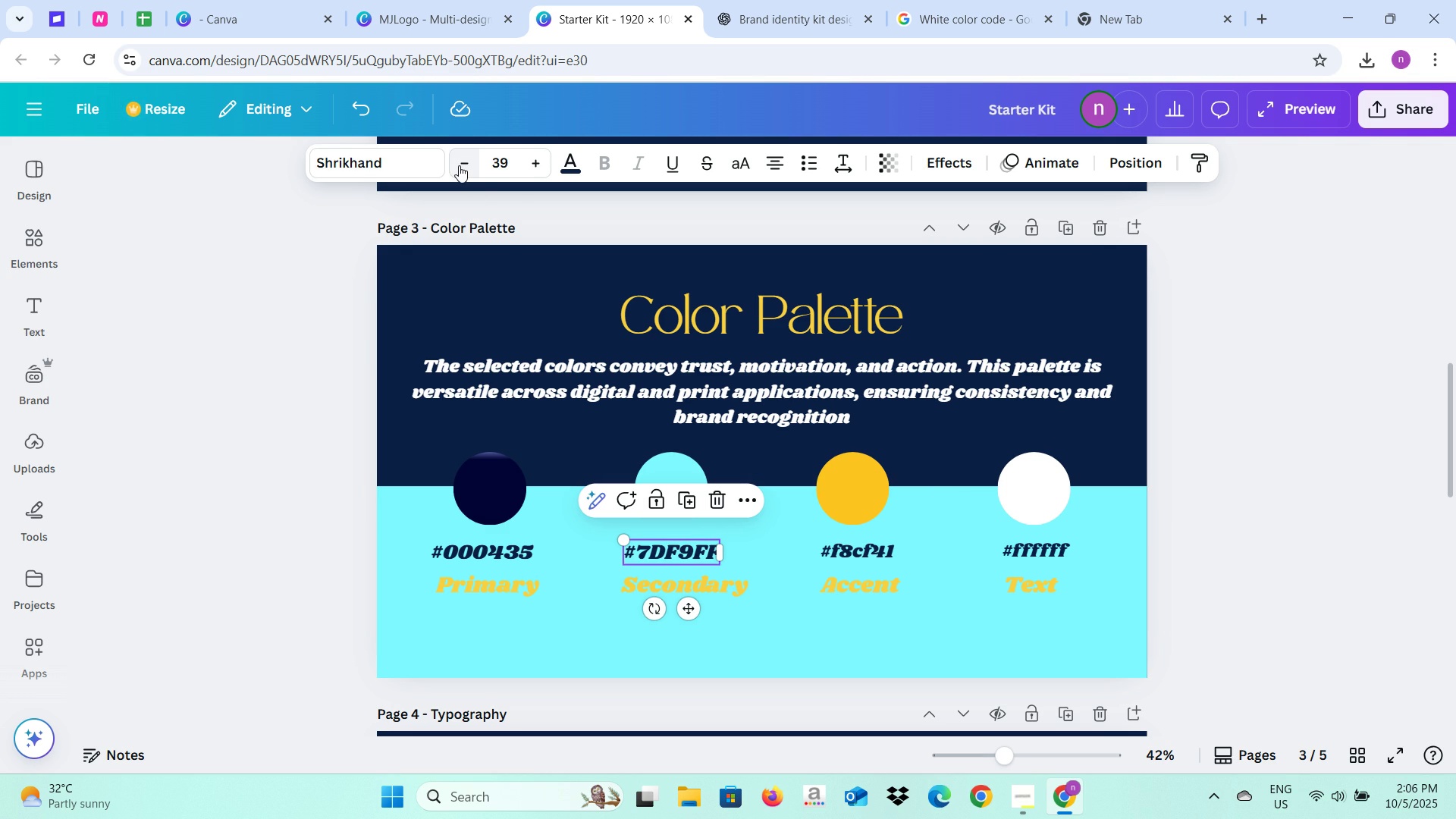 
triple_click([459, 165])
 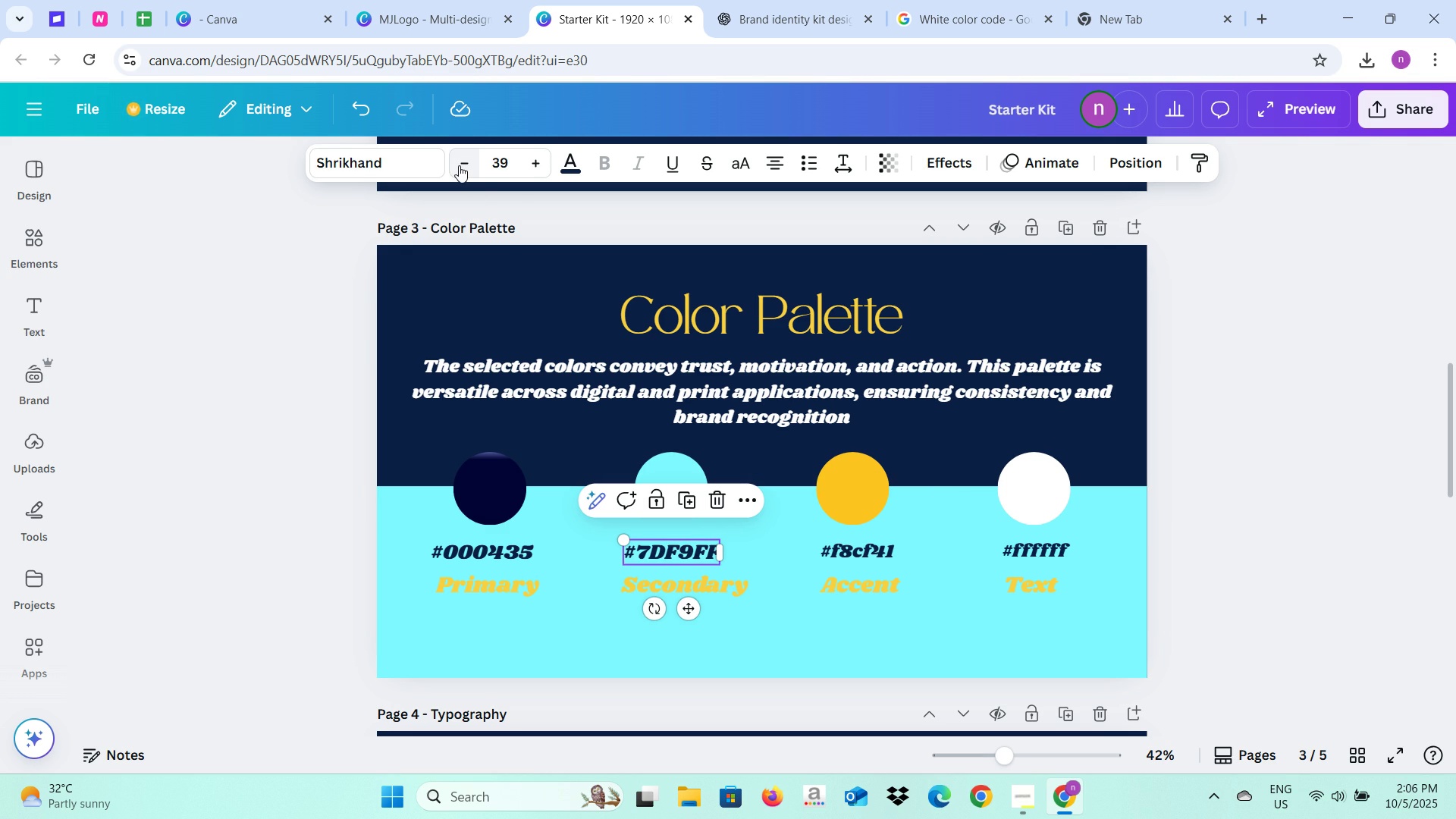 
triple_click([459, 165])
 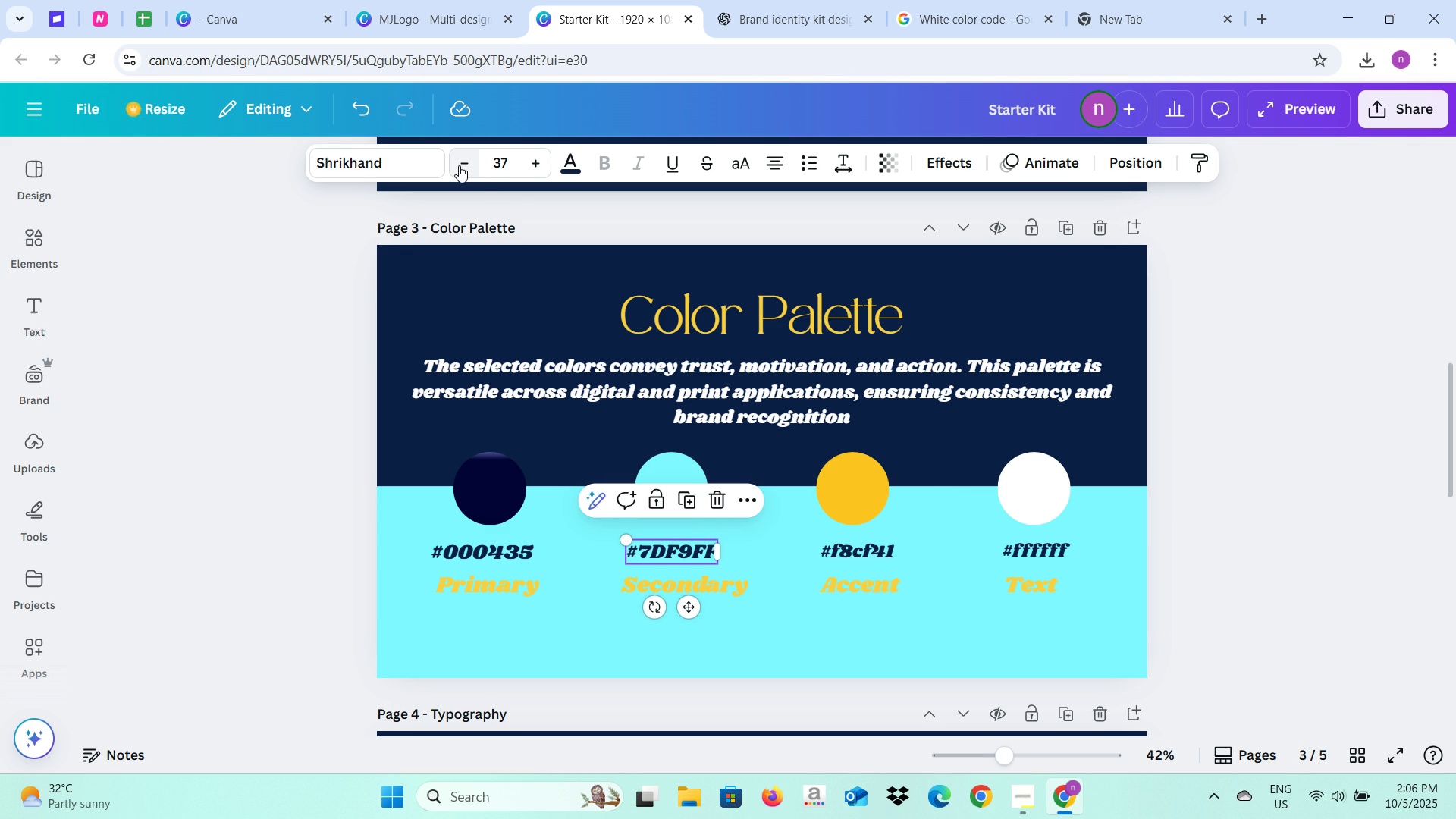 
left_click([459, 165])
 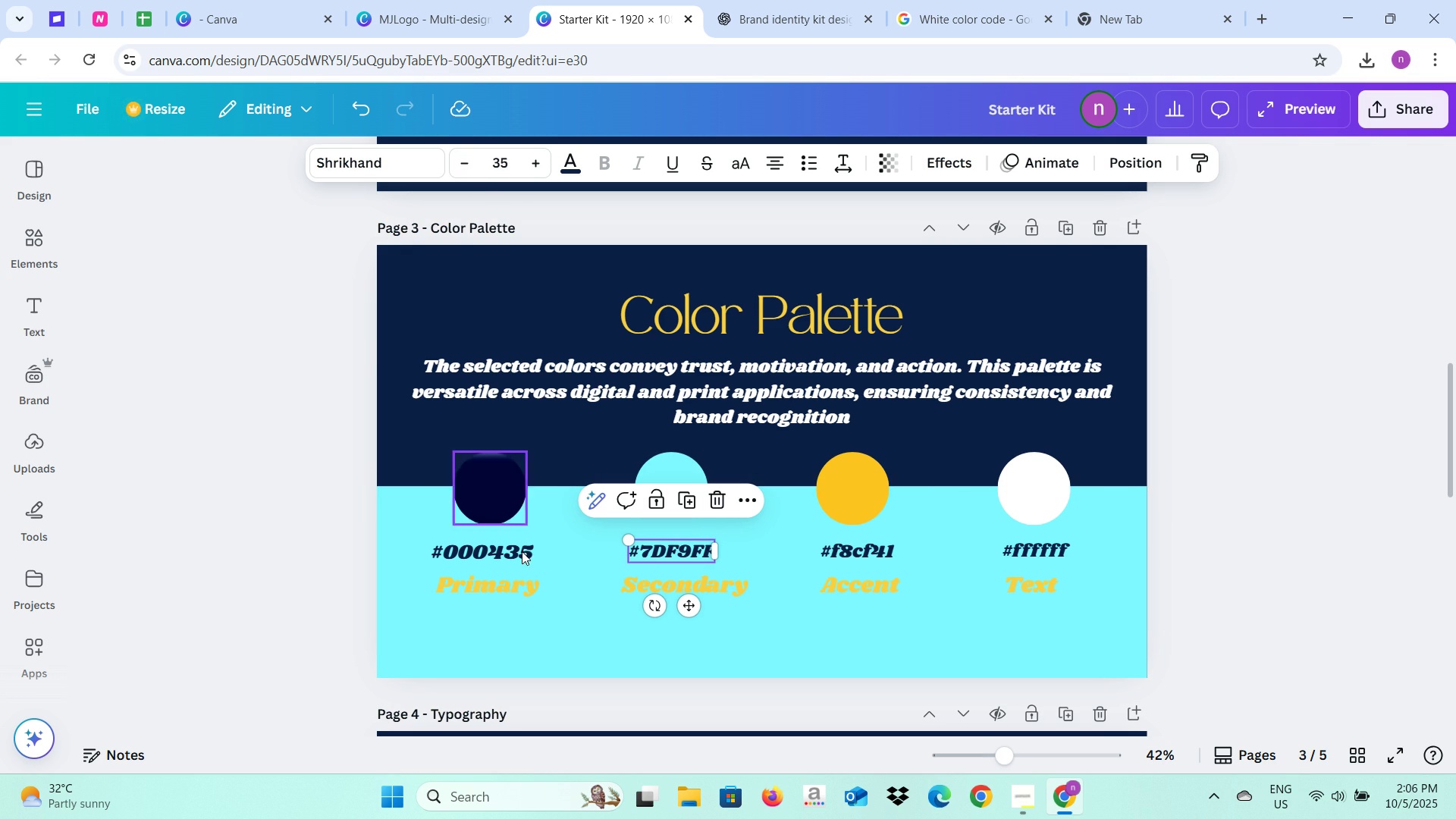 
left_click([517, 560])
 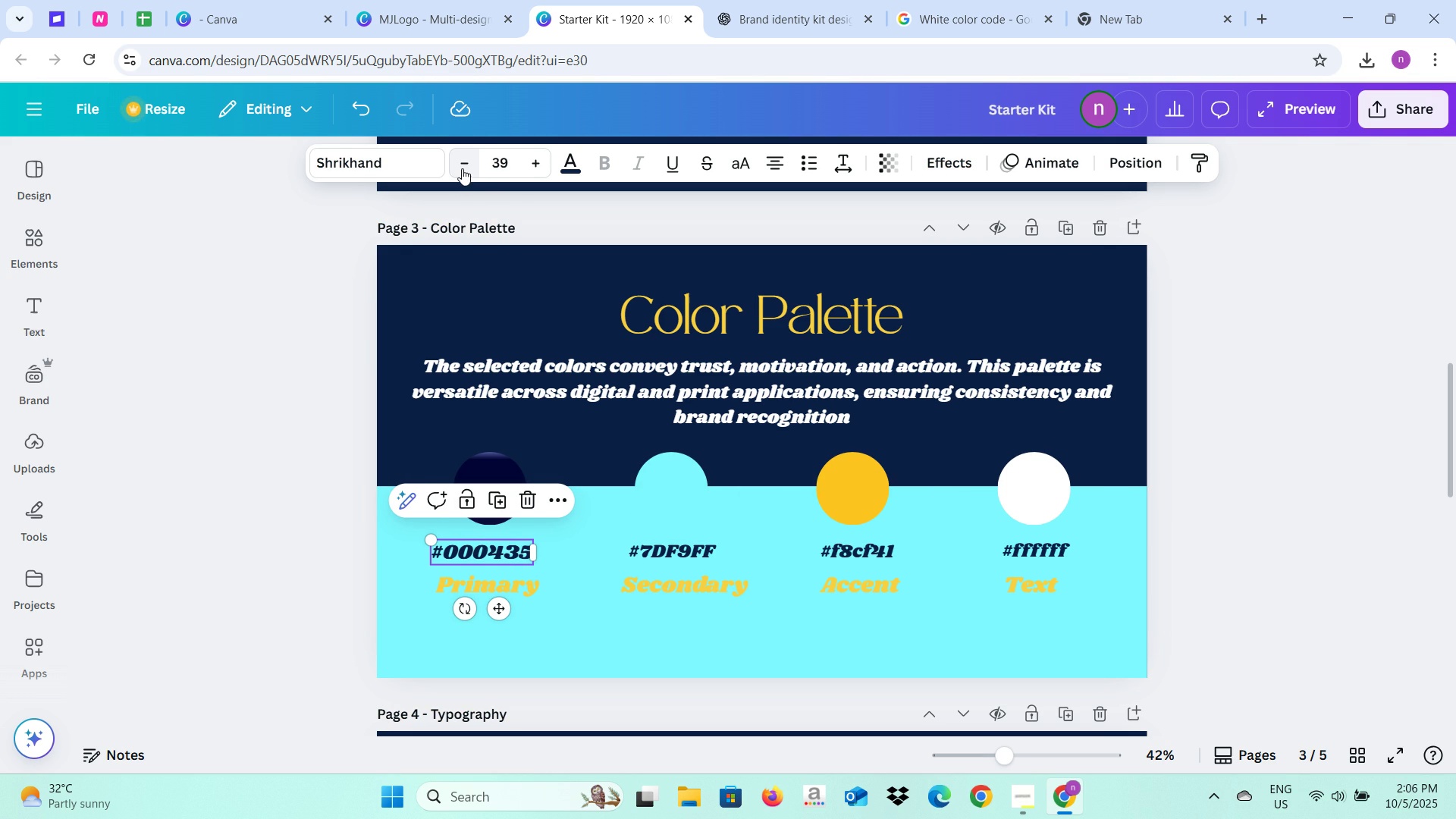 
double_click([462, 168])
 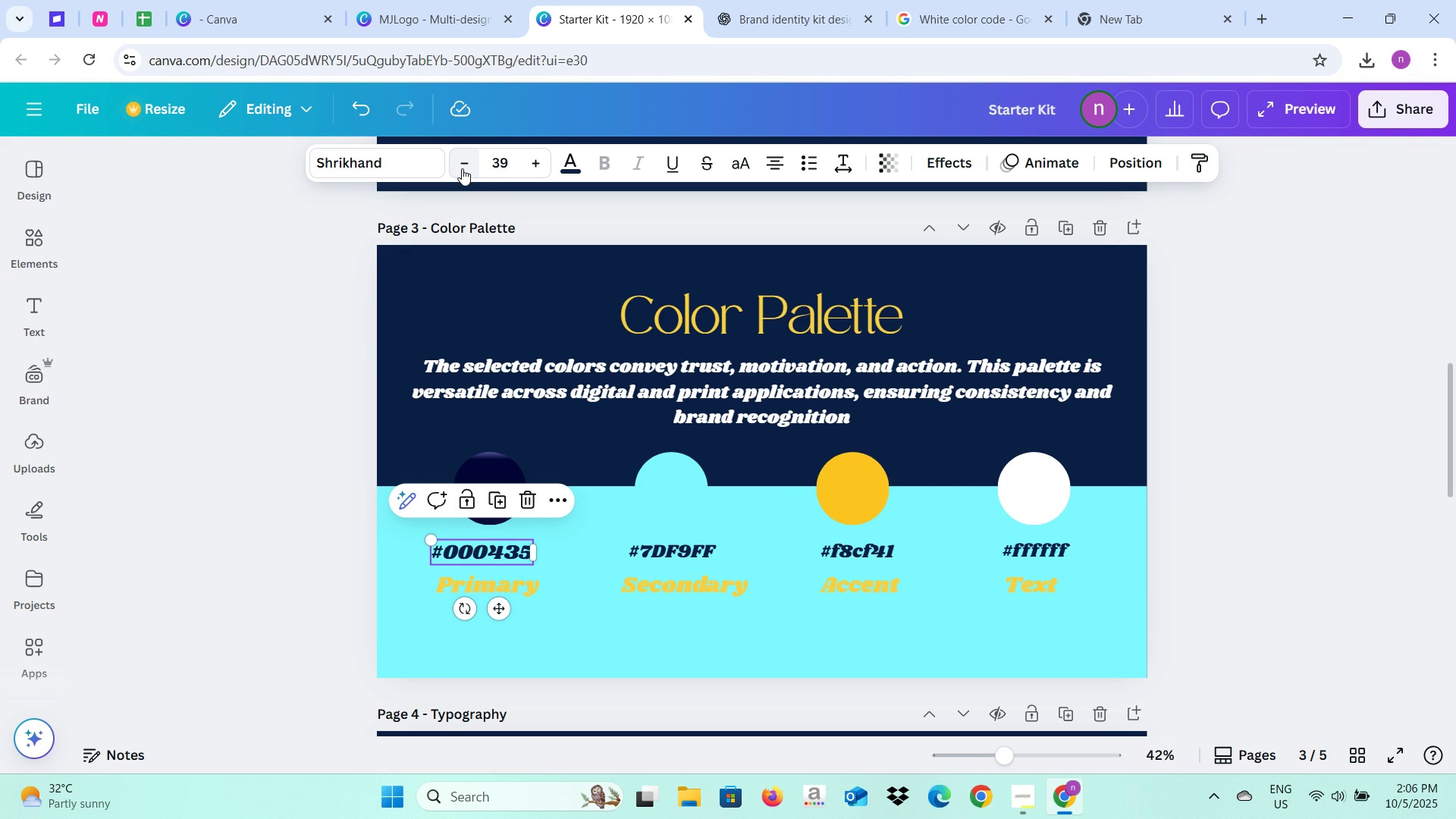 
triple_click([462, 168])
 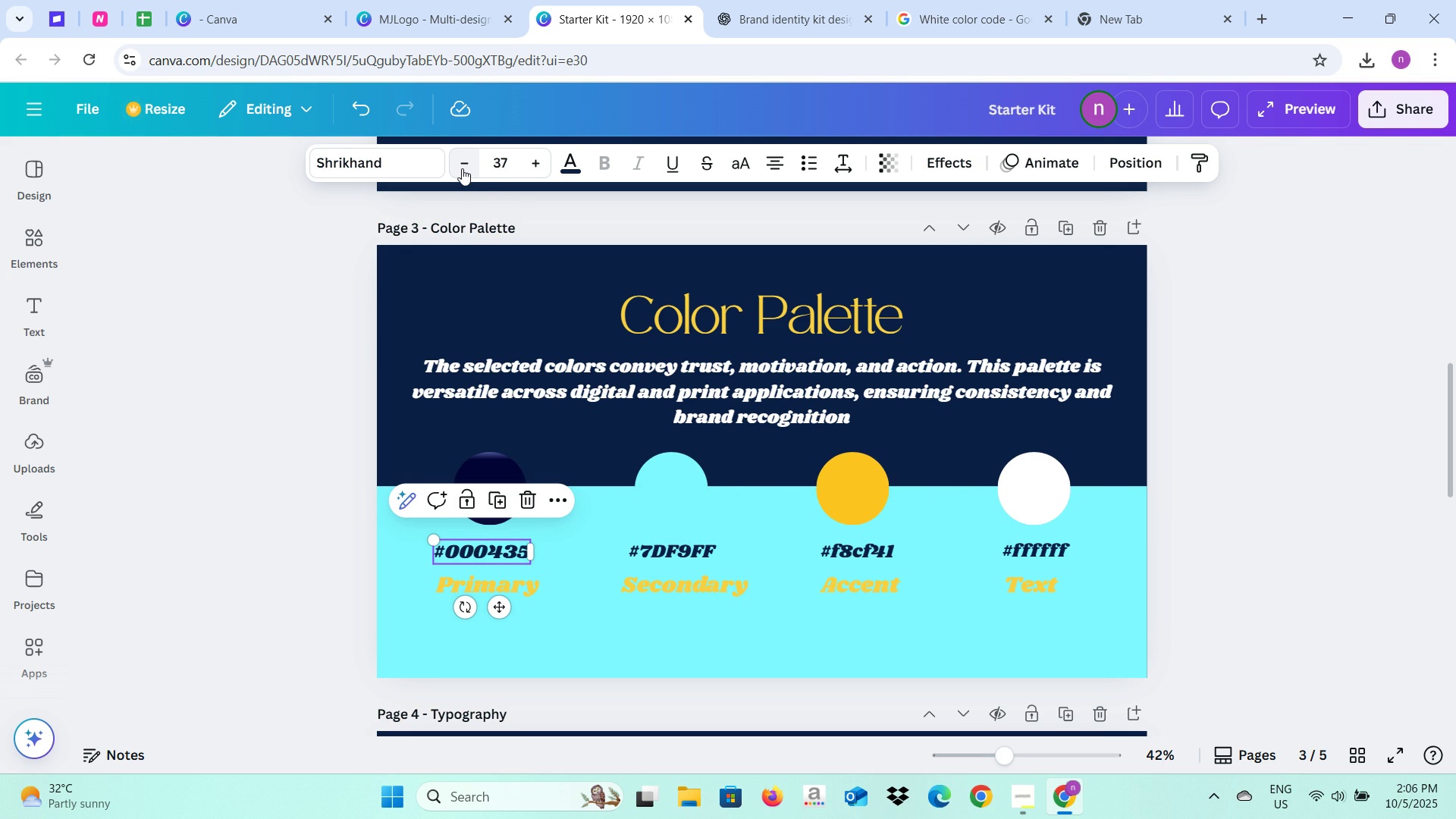 
triple_click([462, 168])
 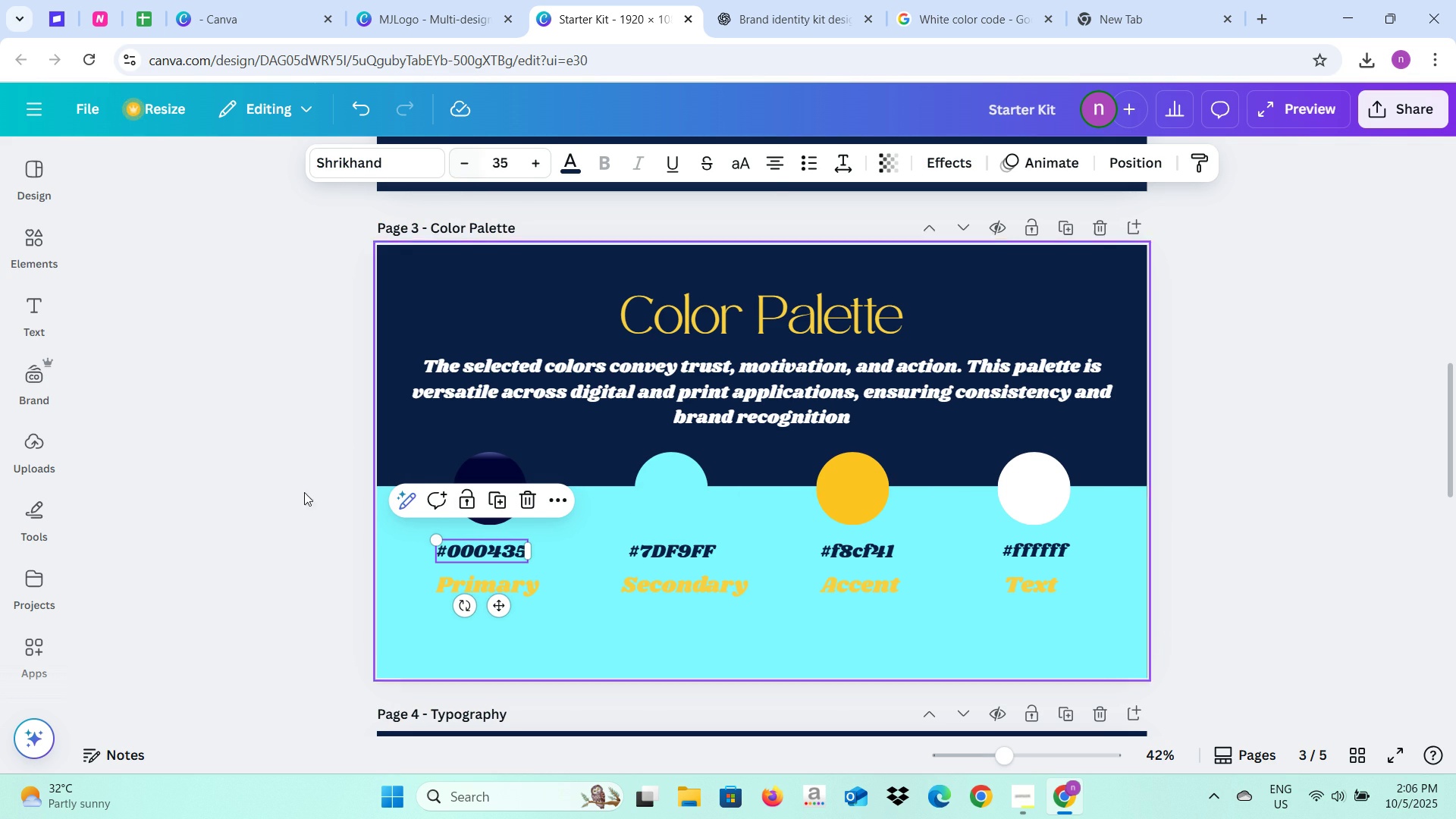 
left_click([298, 507])
 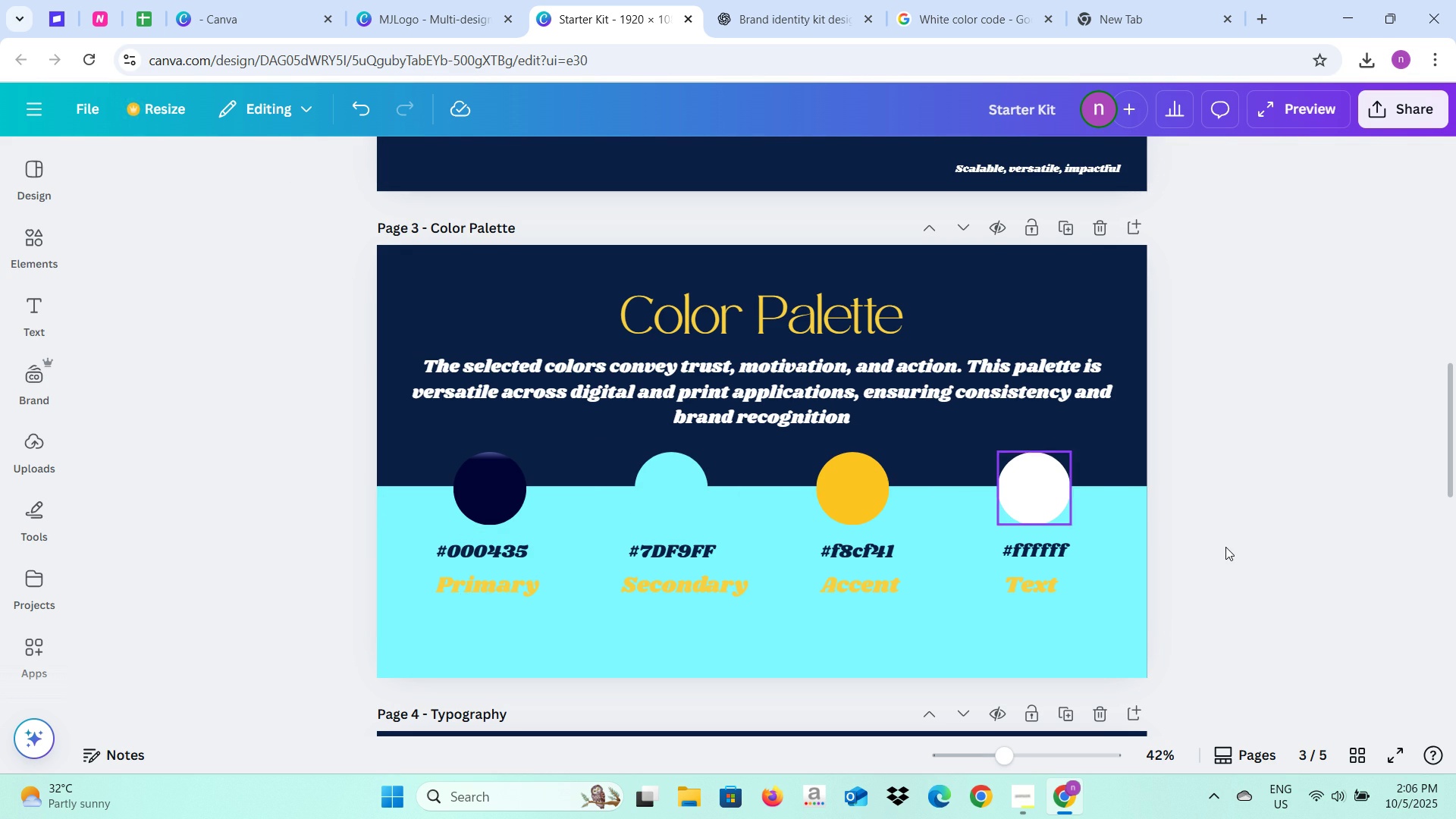 
left_click([1225, 547])
 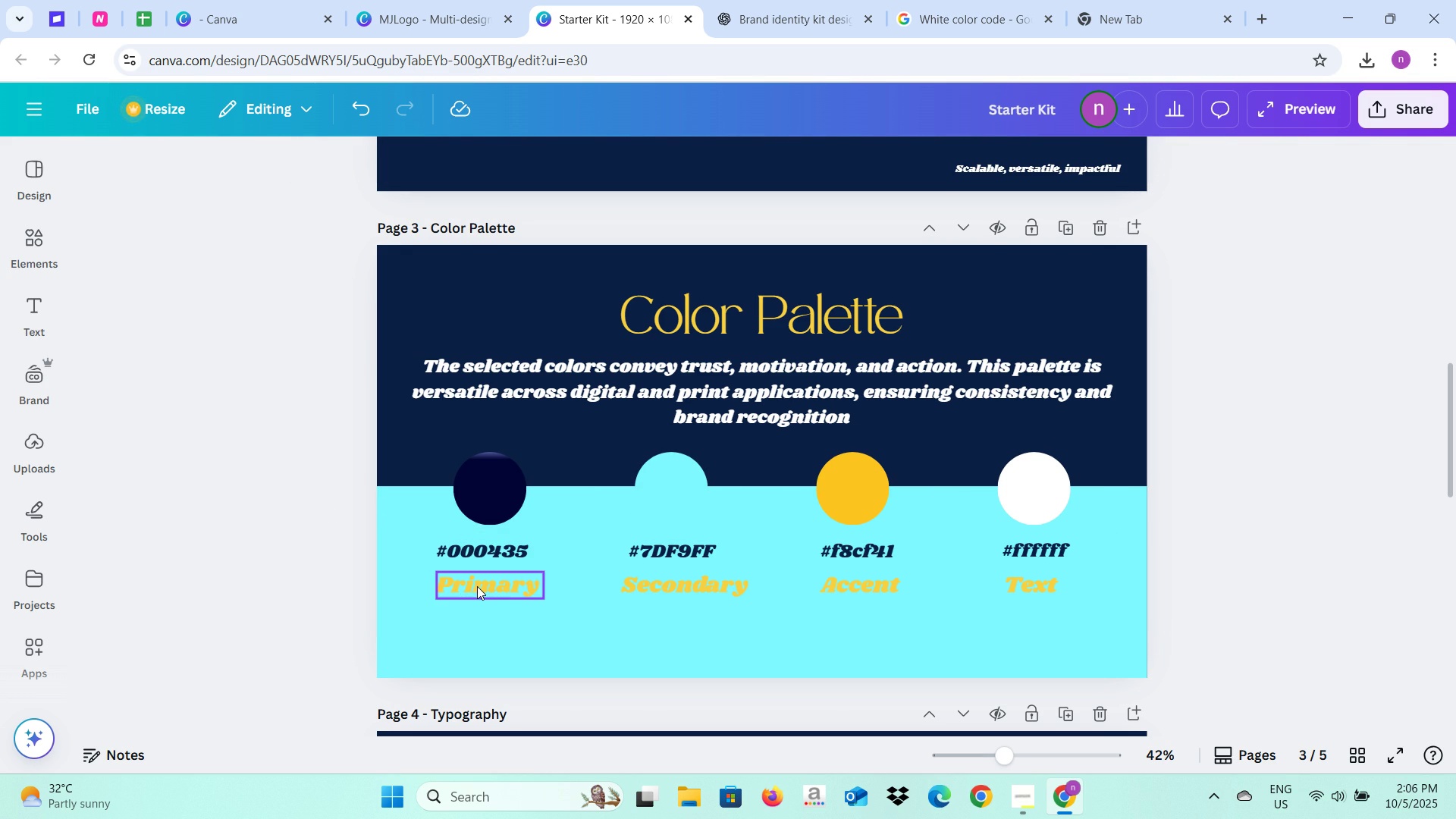 
left_click([477, 587])
 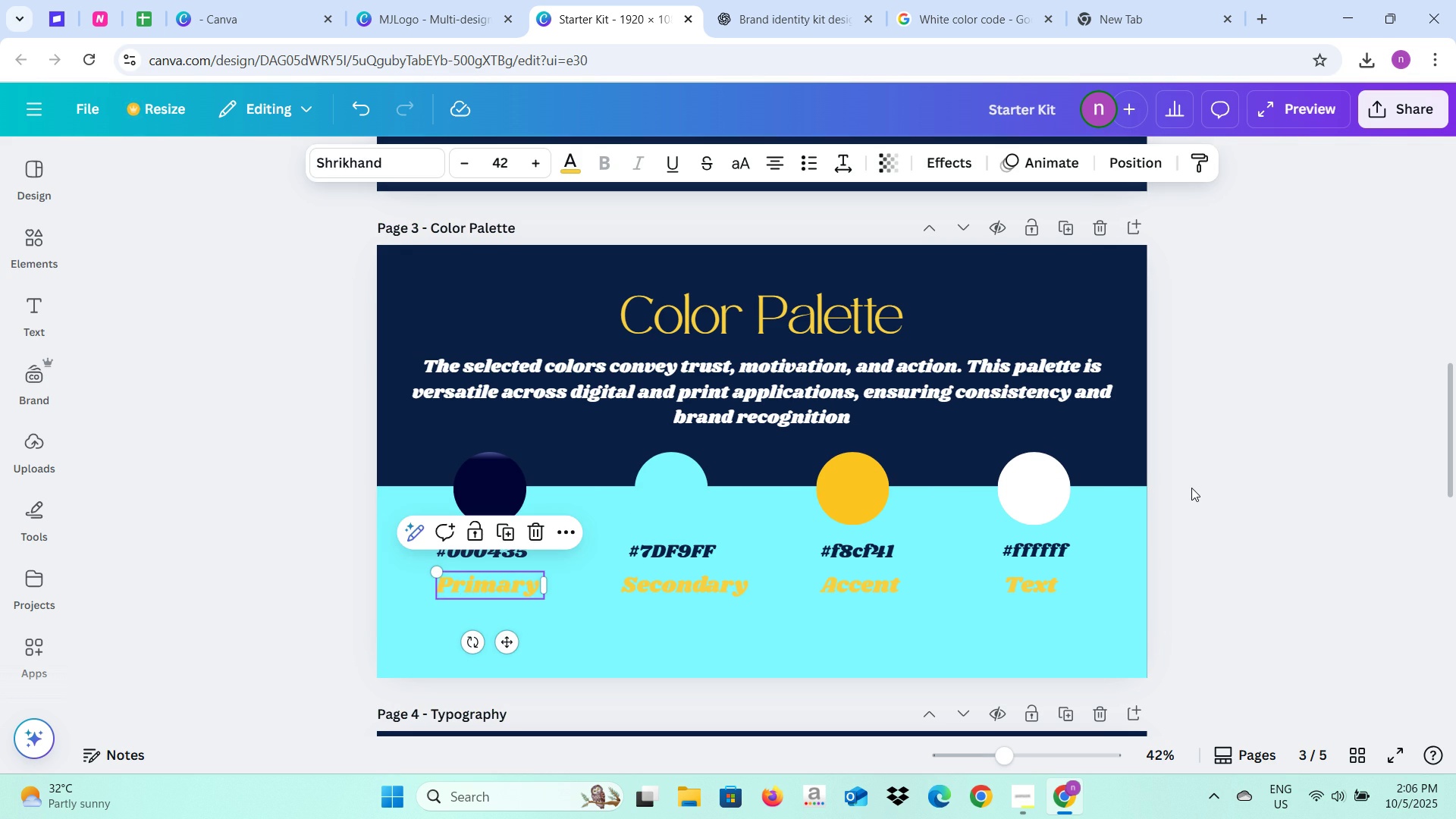 
left_click([1191, 488])
 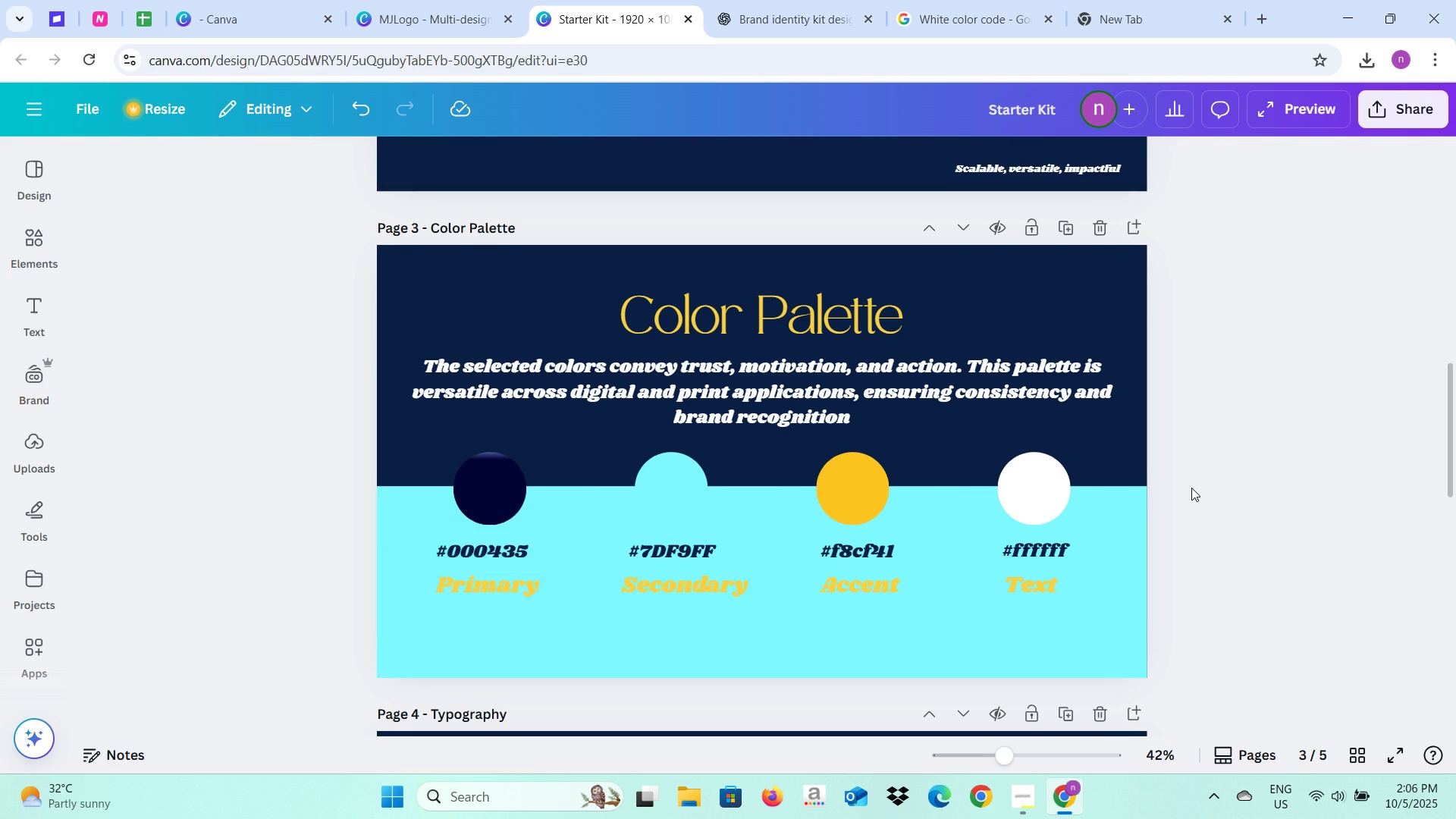 
scroll: coordinate [1191, 488], scroll_direction: up, amount: 8.0
 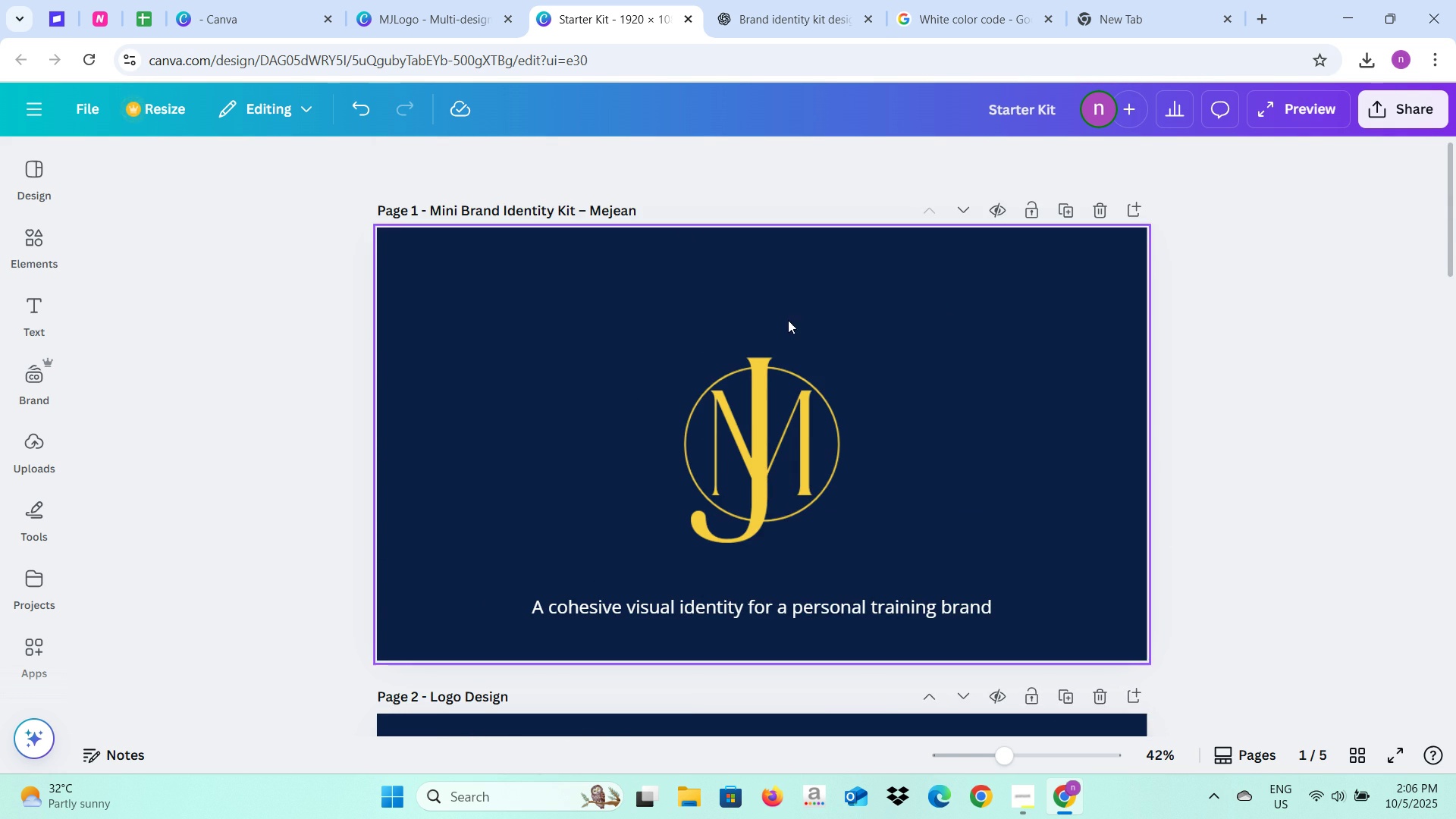 
left_click([752, 0])
 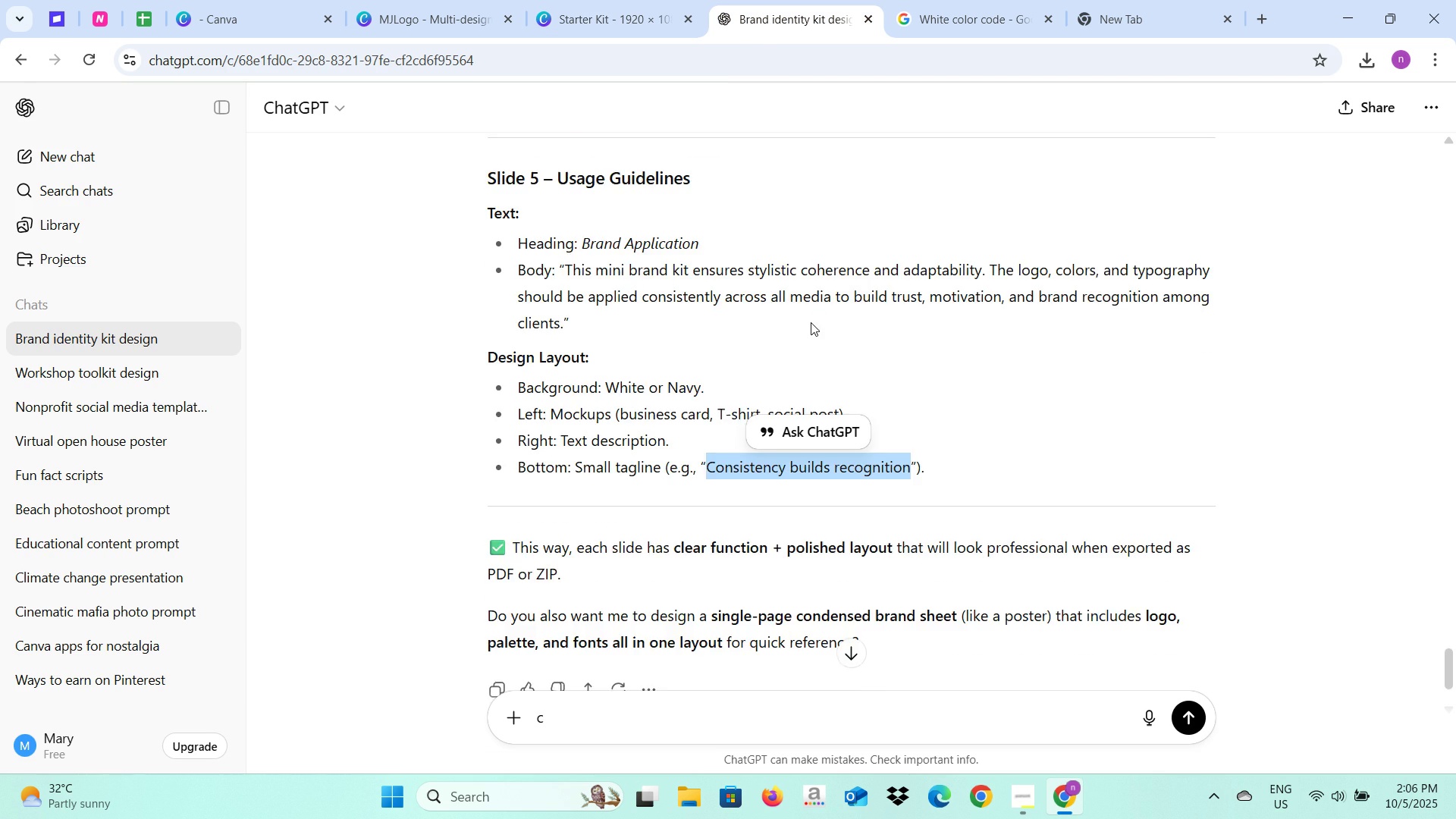 
scroll: coordinate [811, 322], scroll_direction: up, amount: 14.0
 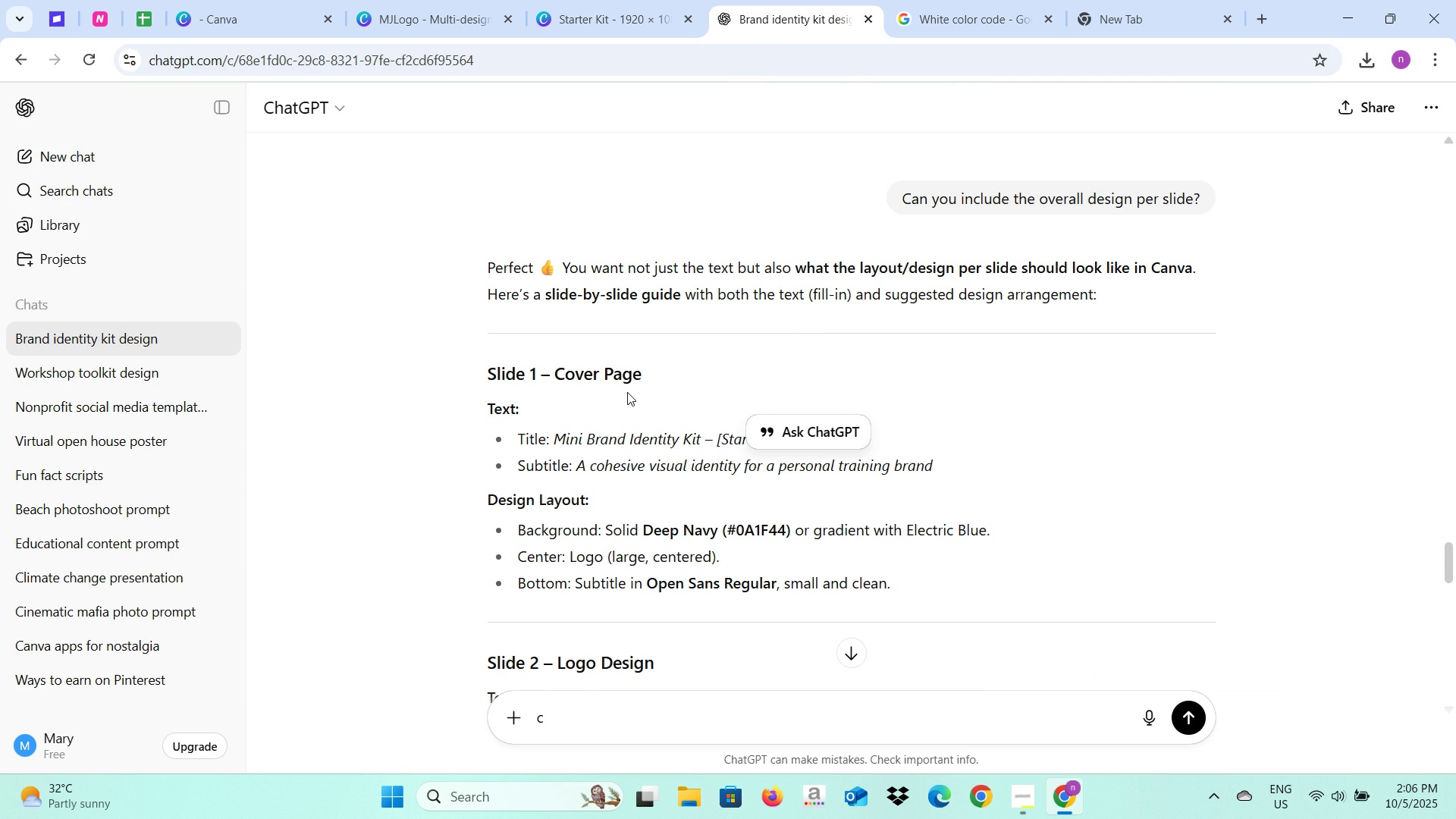 
scroll: coordinate [627, 392], scroll_direction: down, amount: 1.0
 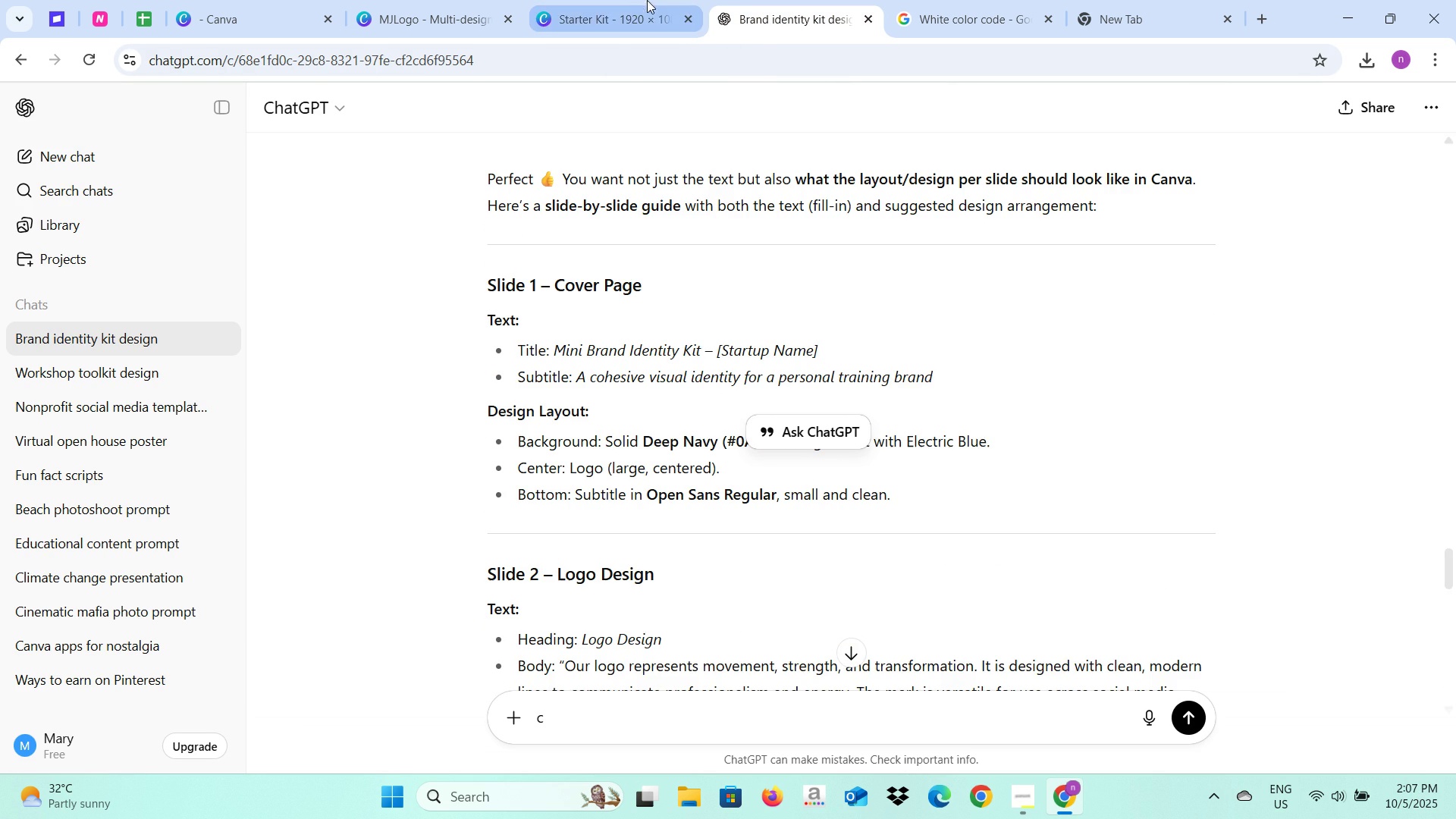 
left_click([644, 0])
 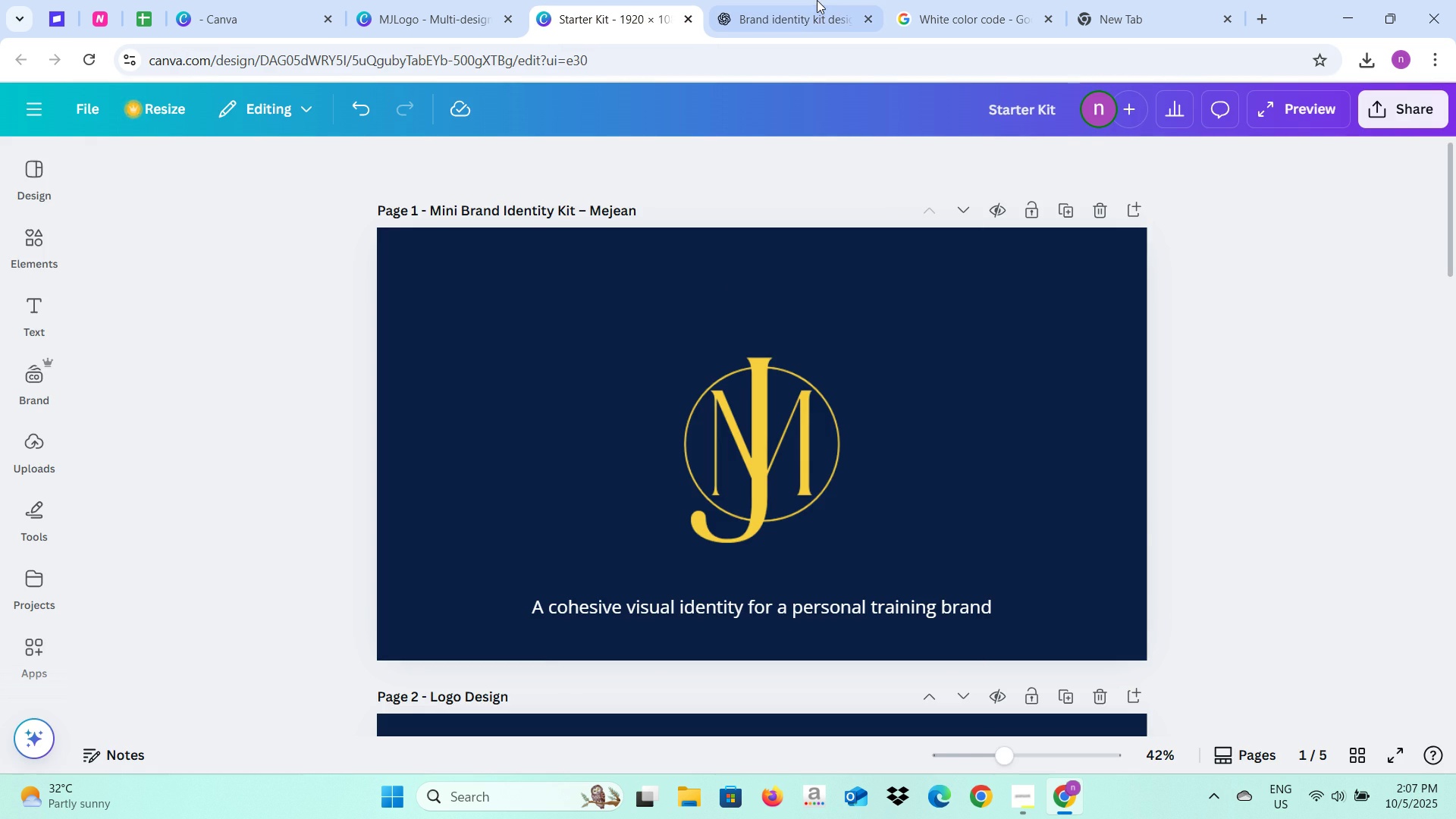 
left_click([817, 0])
 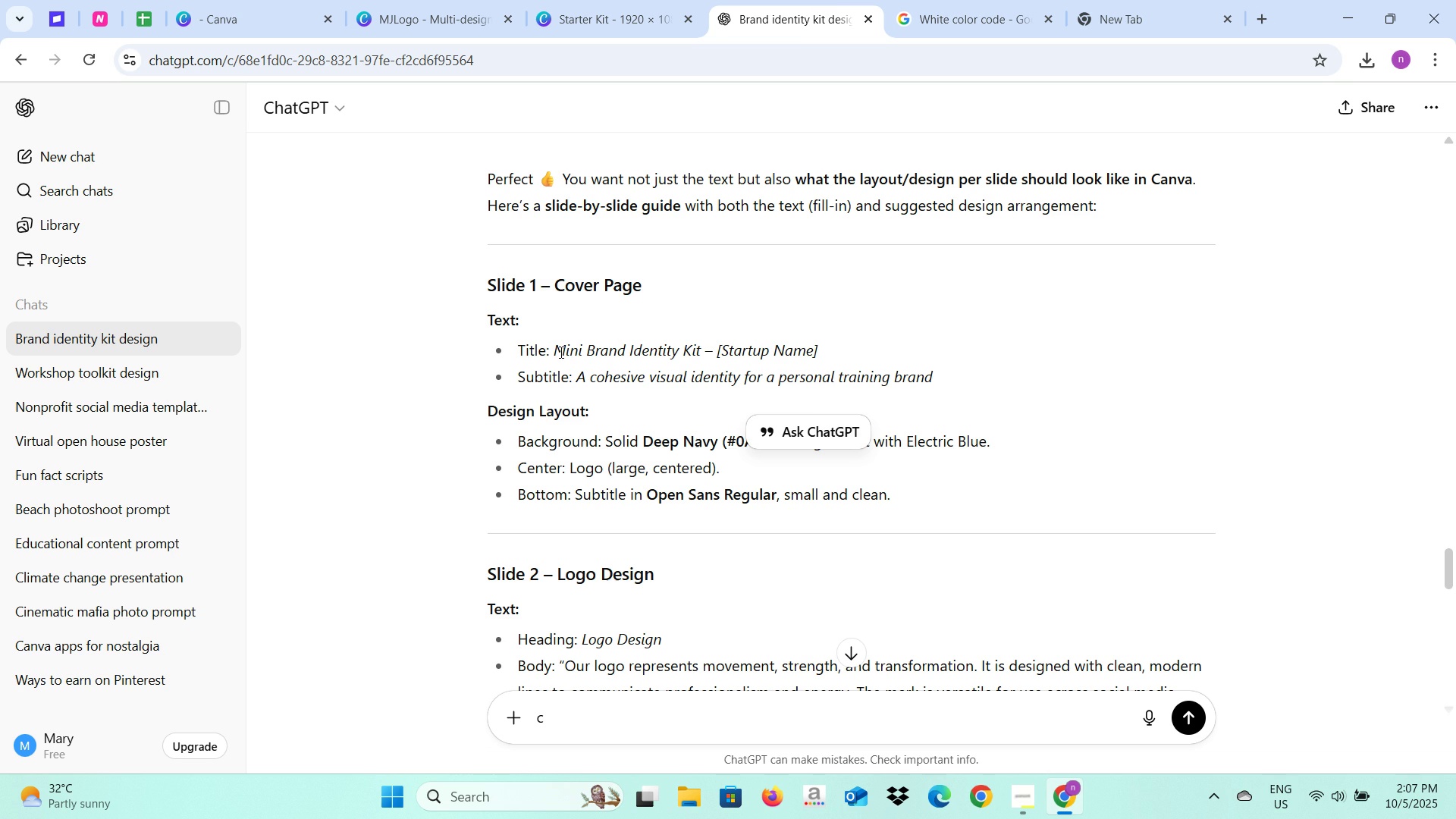 
left_click([560, 352])